 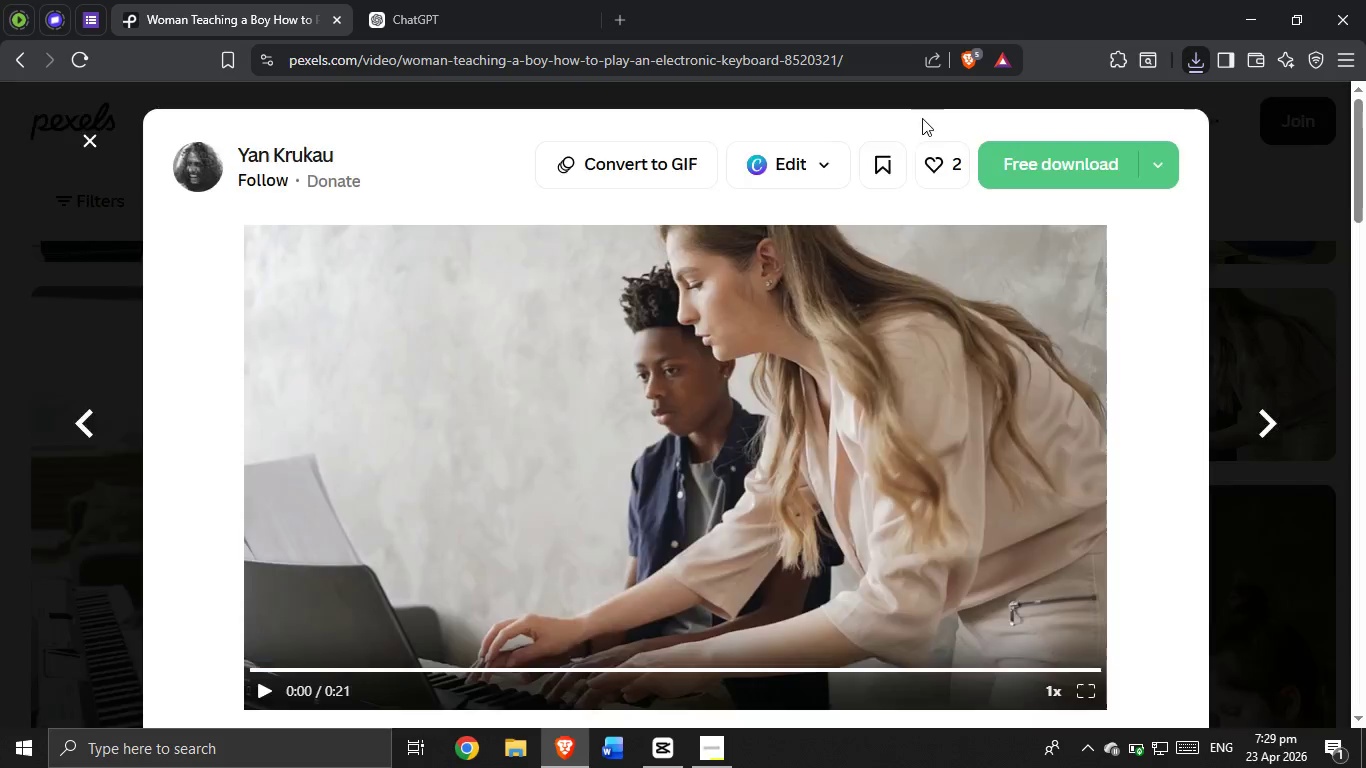 
scroll: coordinate [759, 412], scroll_direction: down, amount: 22.0
 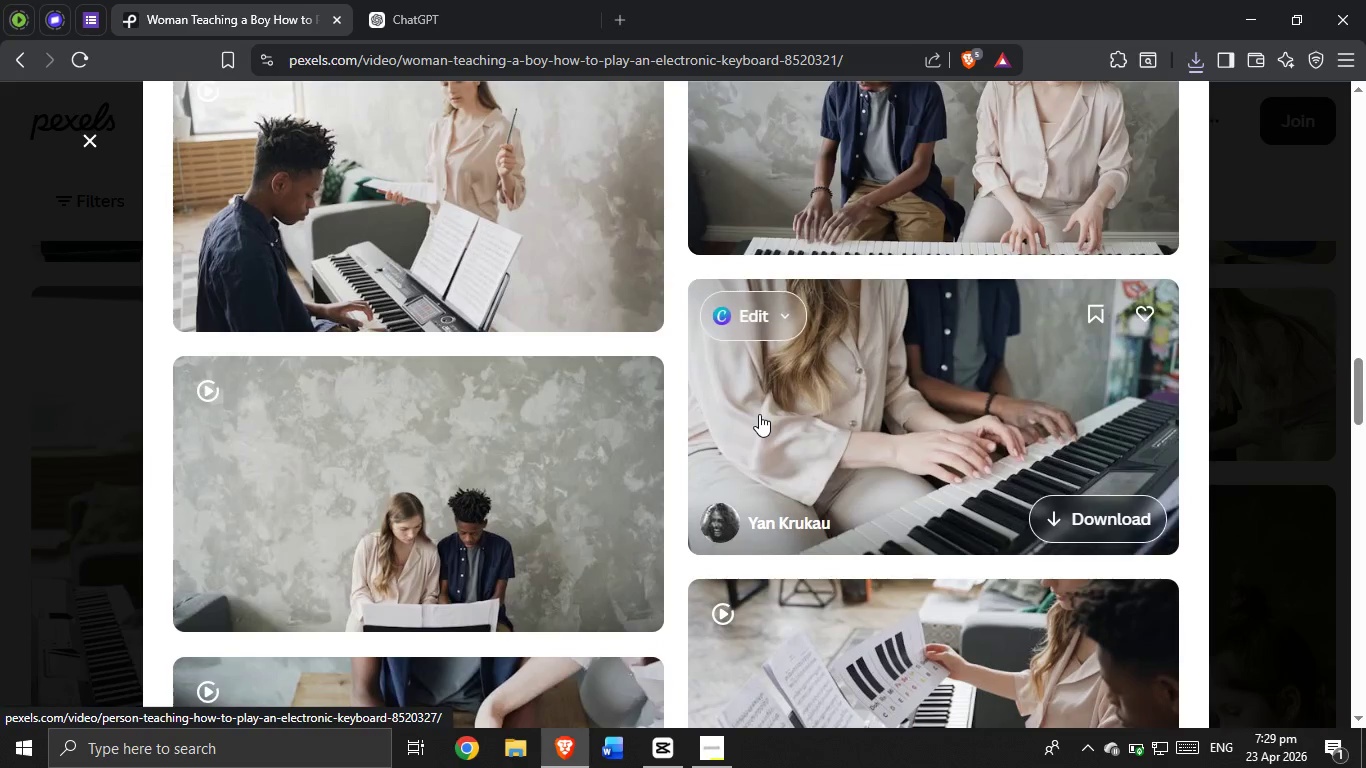 
scroll: coordinate [466, 421], scroll_direction: down, amount: 6.0
 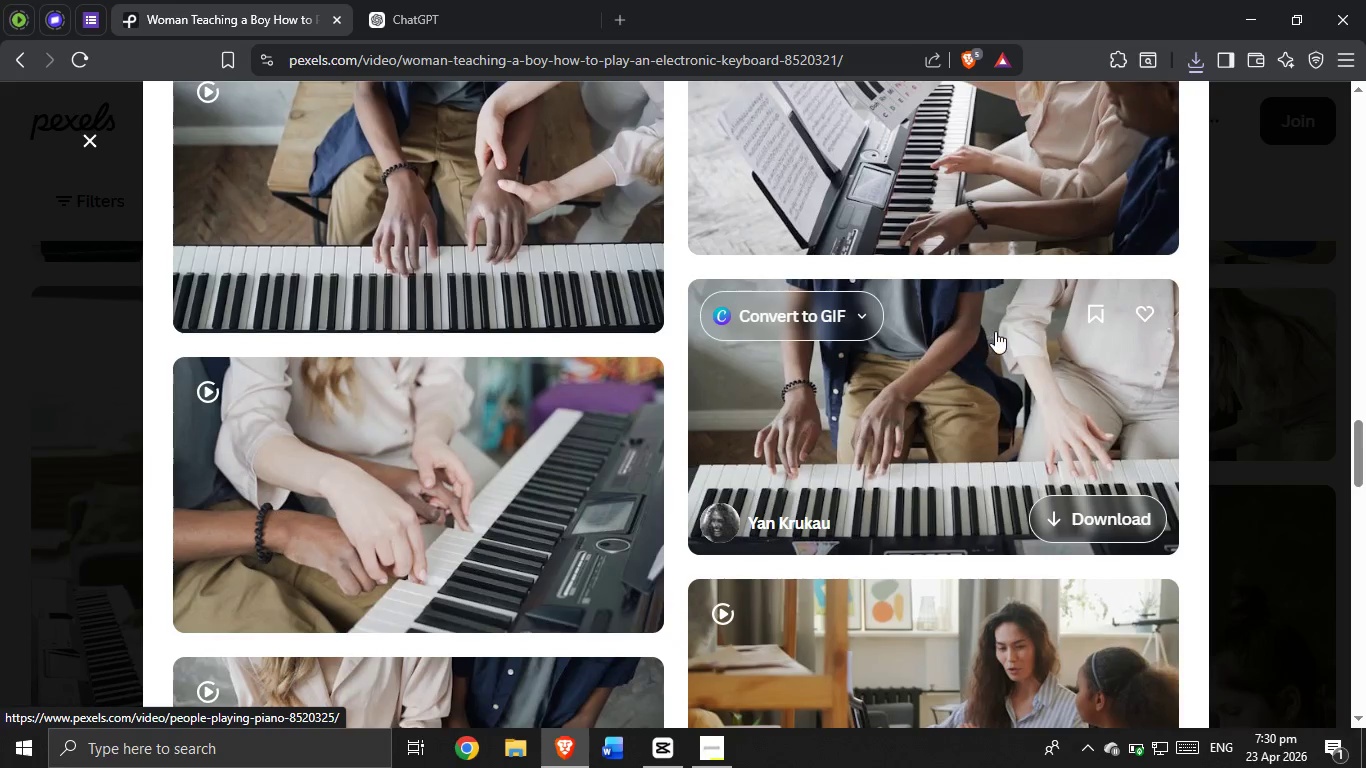 
scroll: coordinate [517, 428], scroll_direction: up, amount: 24.0
 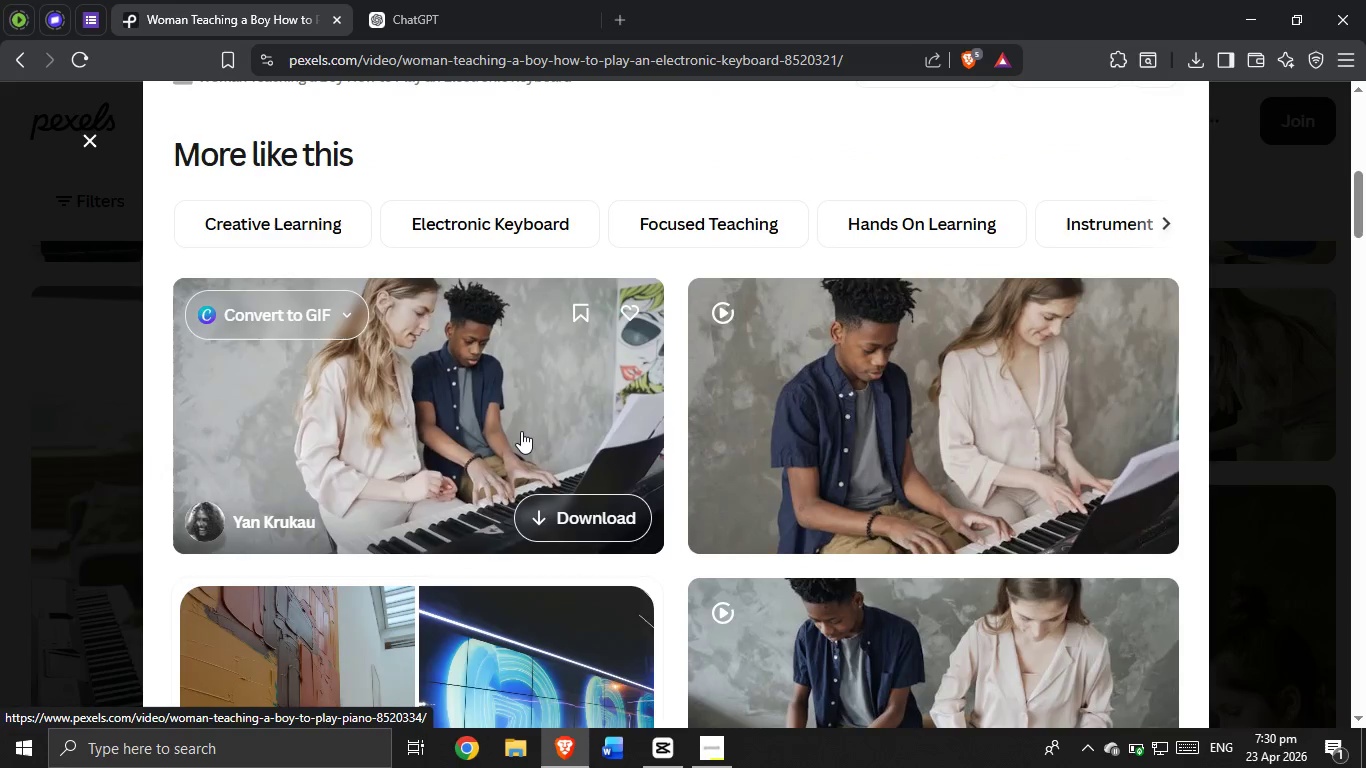 
scroll: coordinate [529, 442], scroll_direction: down, amount: 36.0
 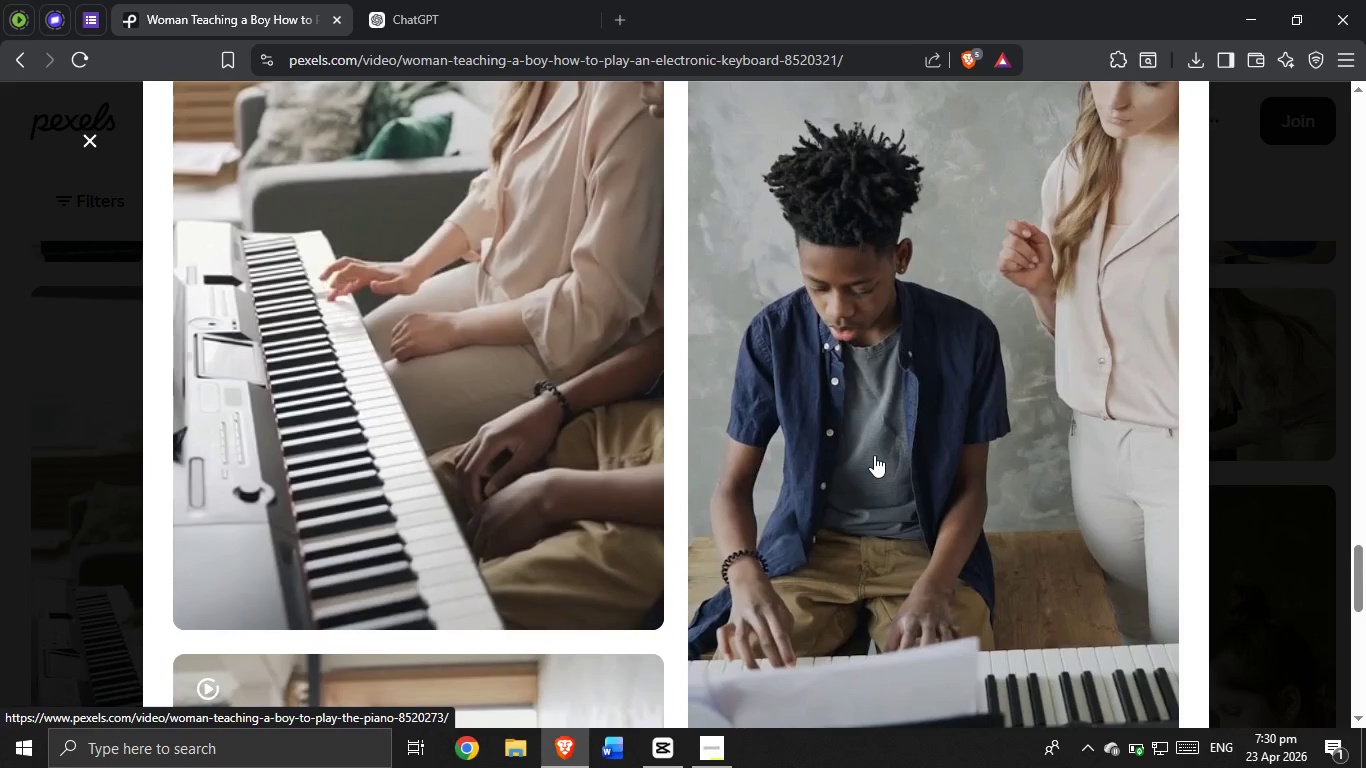 
left_click([874, 455])
 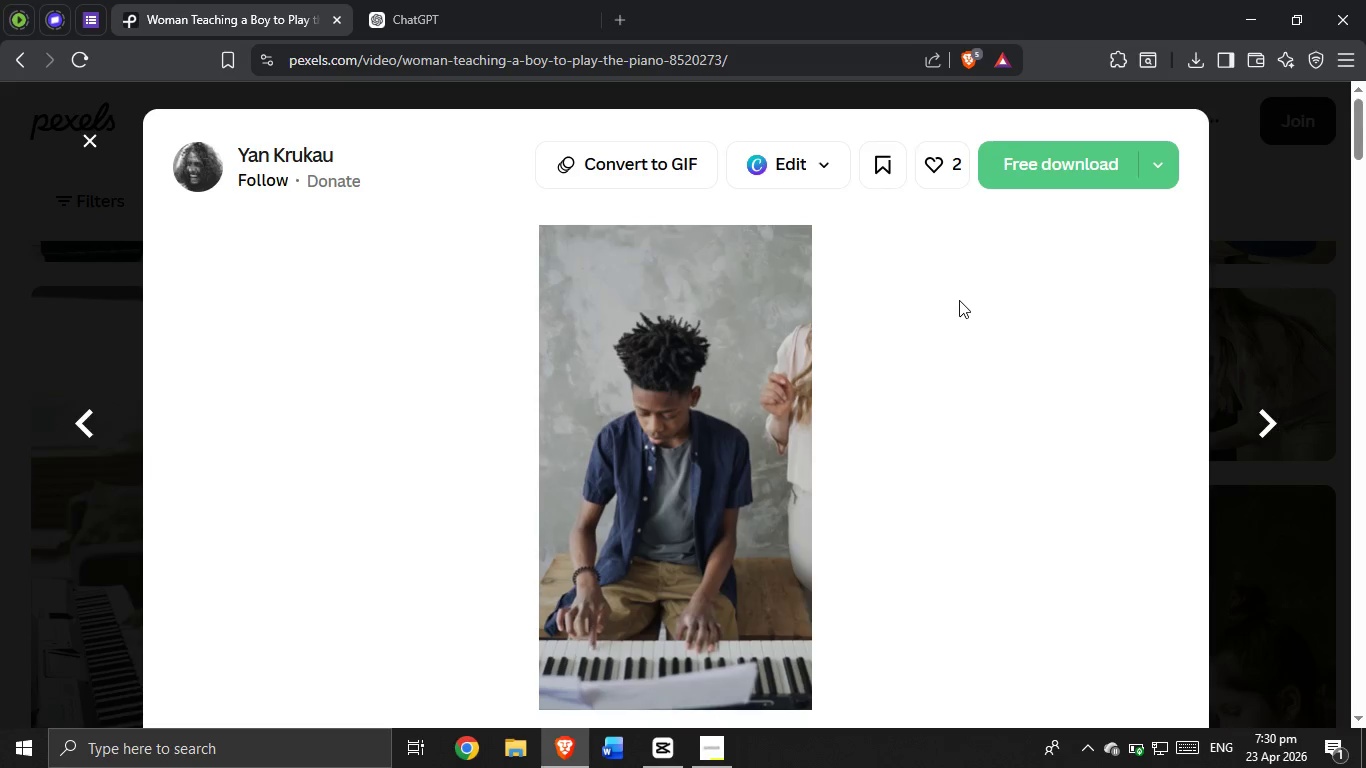 
wait(17.62)
 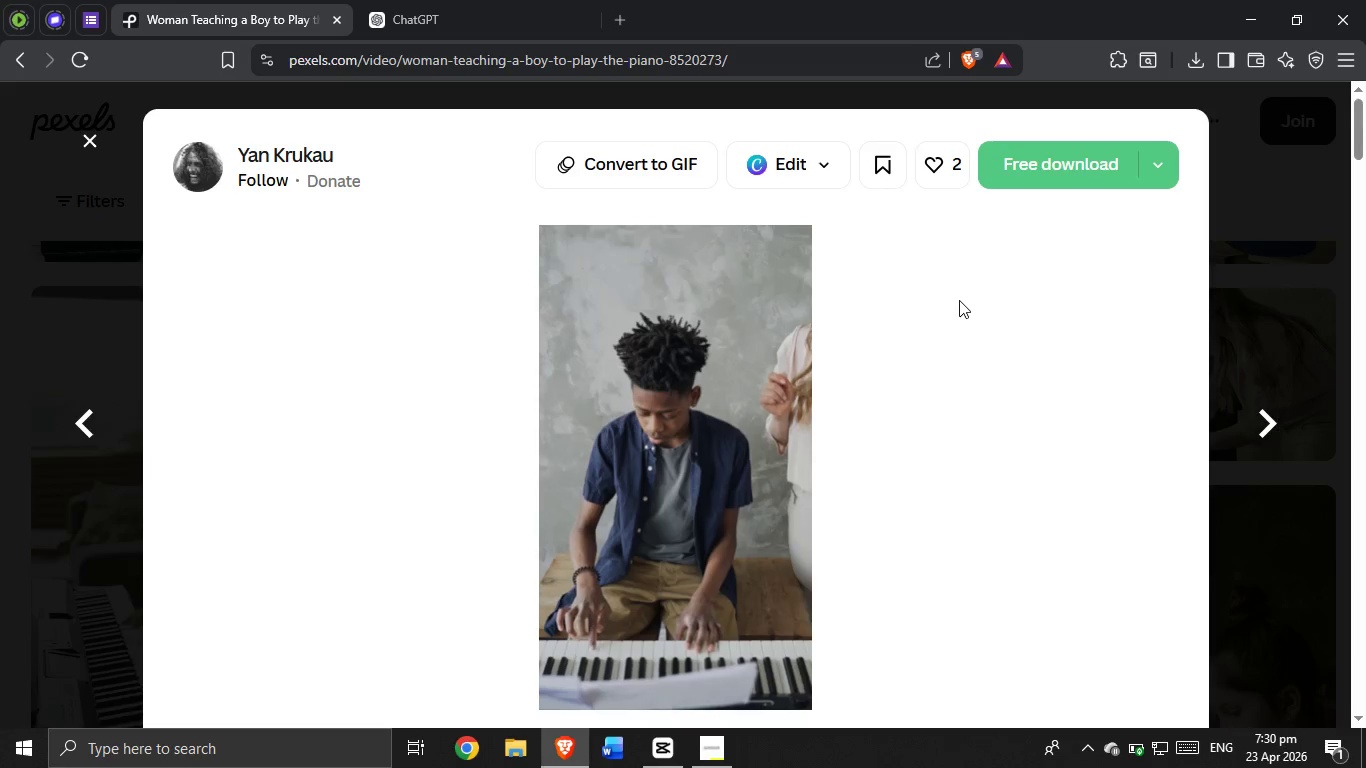 
scroll: coordinate [634, 424], scroll_direction: down, amount: 7.0
 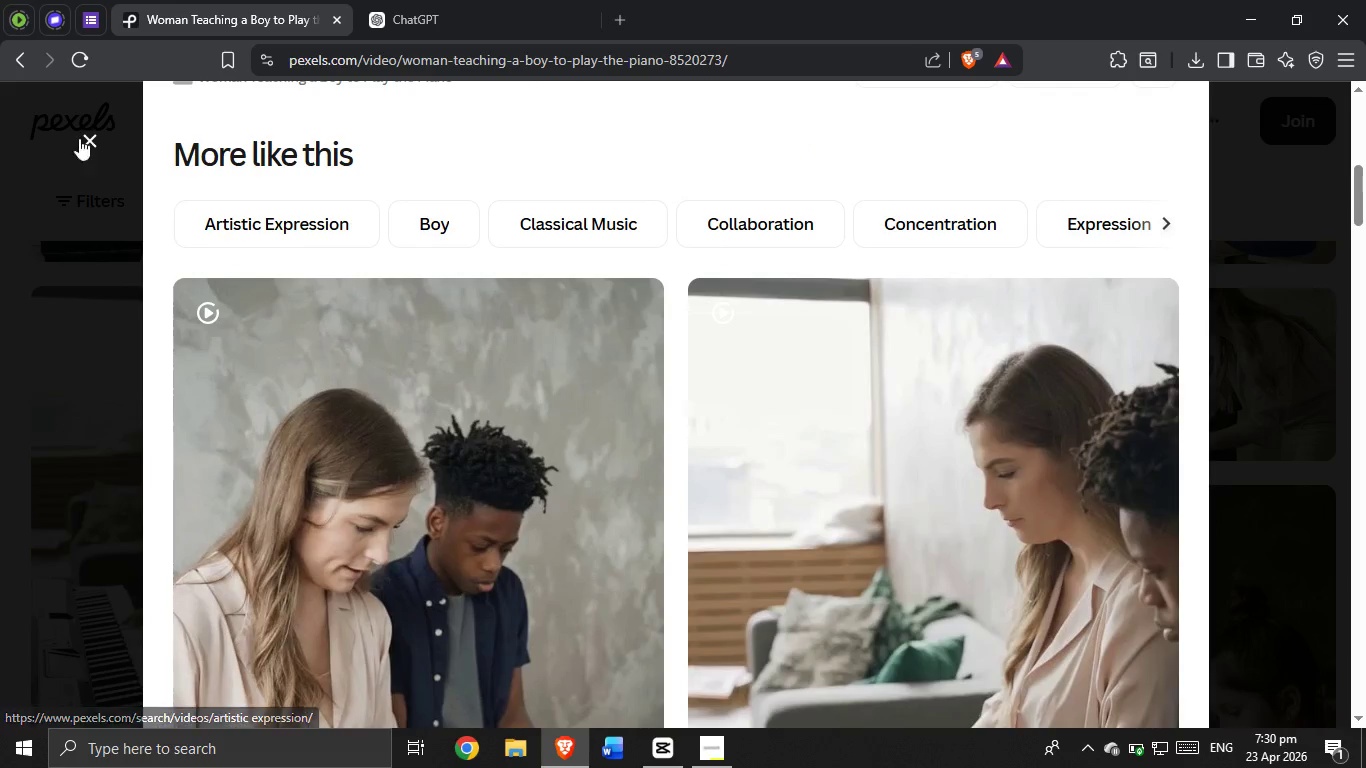 
left_click([82, 137])
 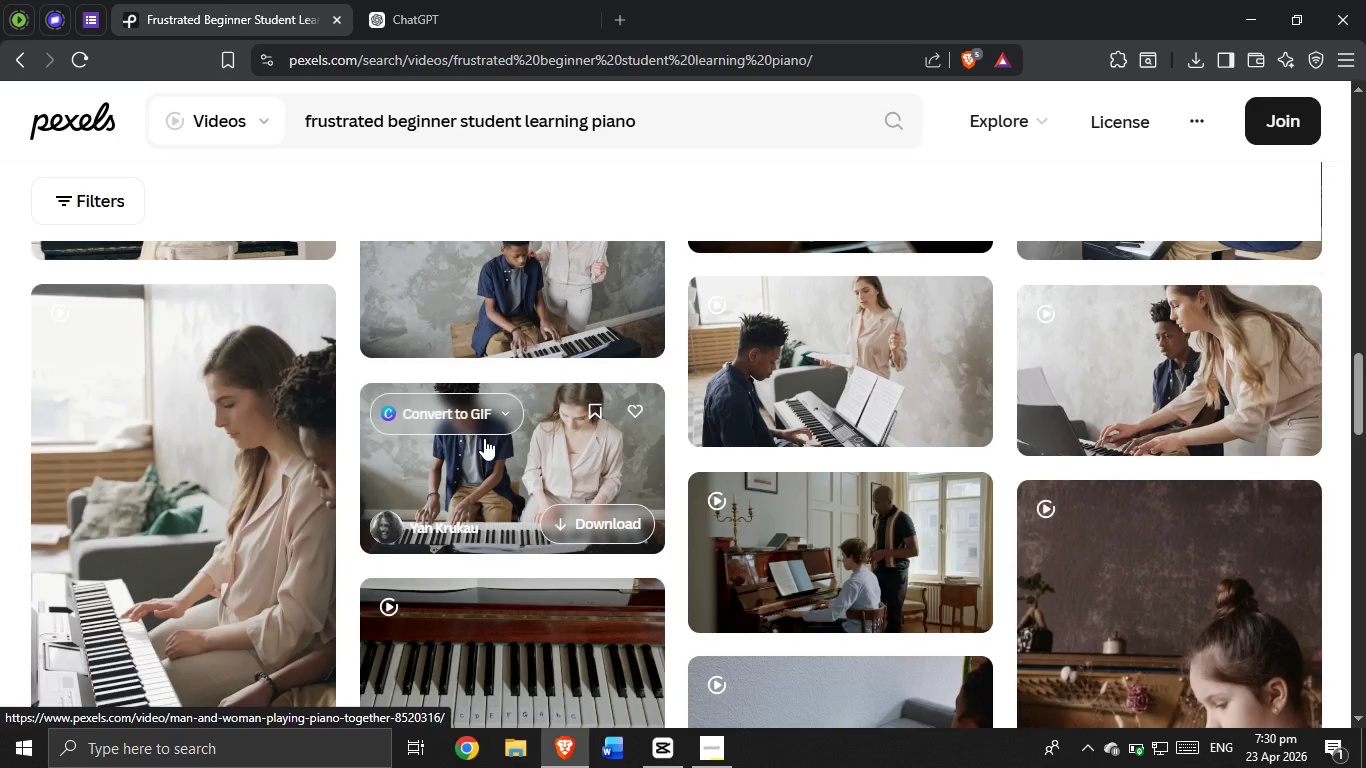 
scroll: coordinate [630, 457], scroll_direction: down, amount: 15.0
 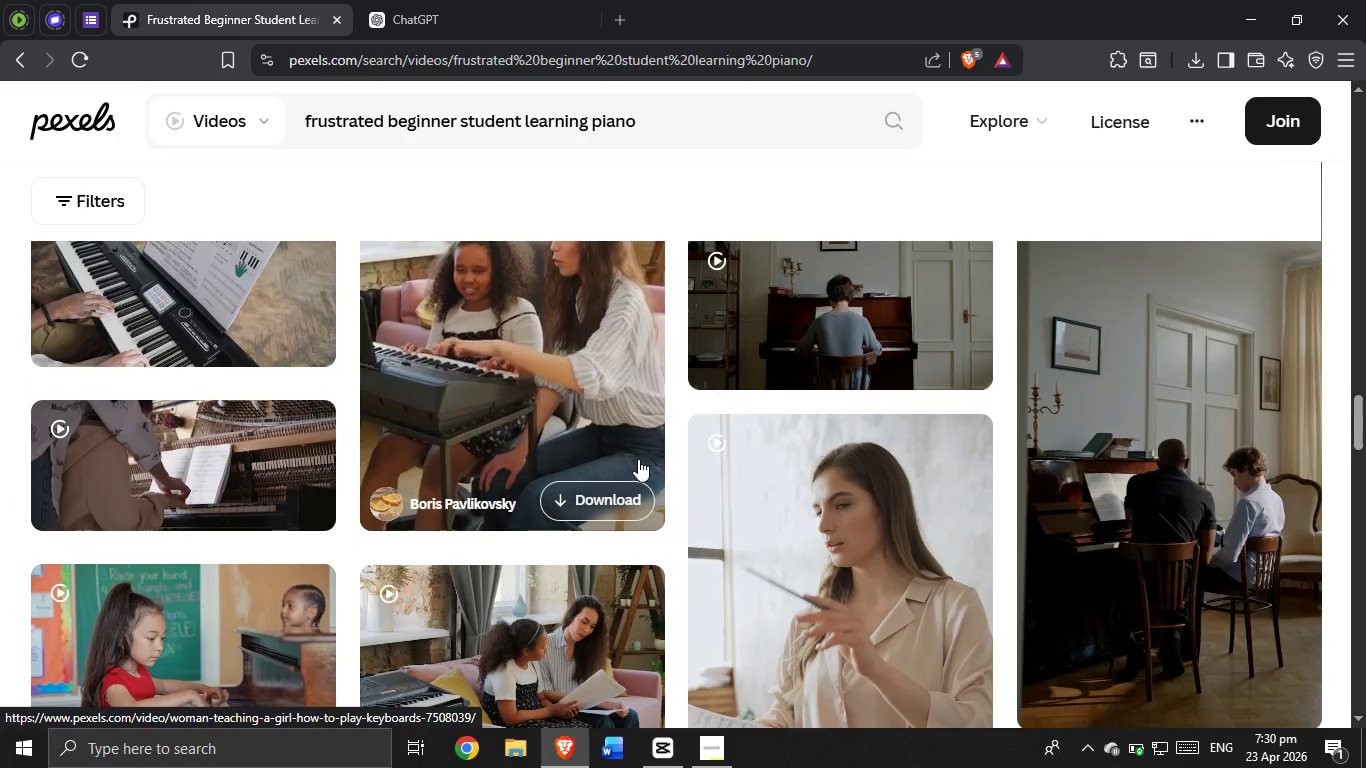 
scroll: coordinate [637, 485], scroll_direction: up, amount: 36.0
 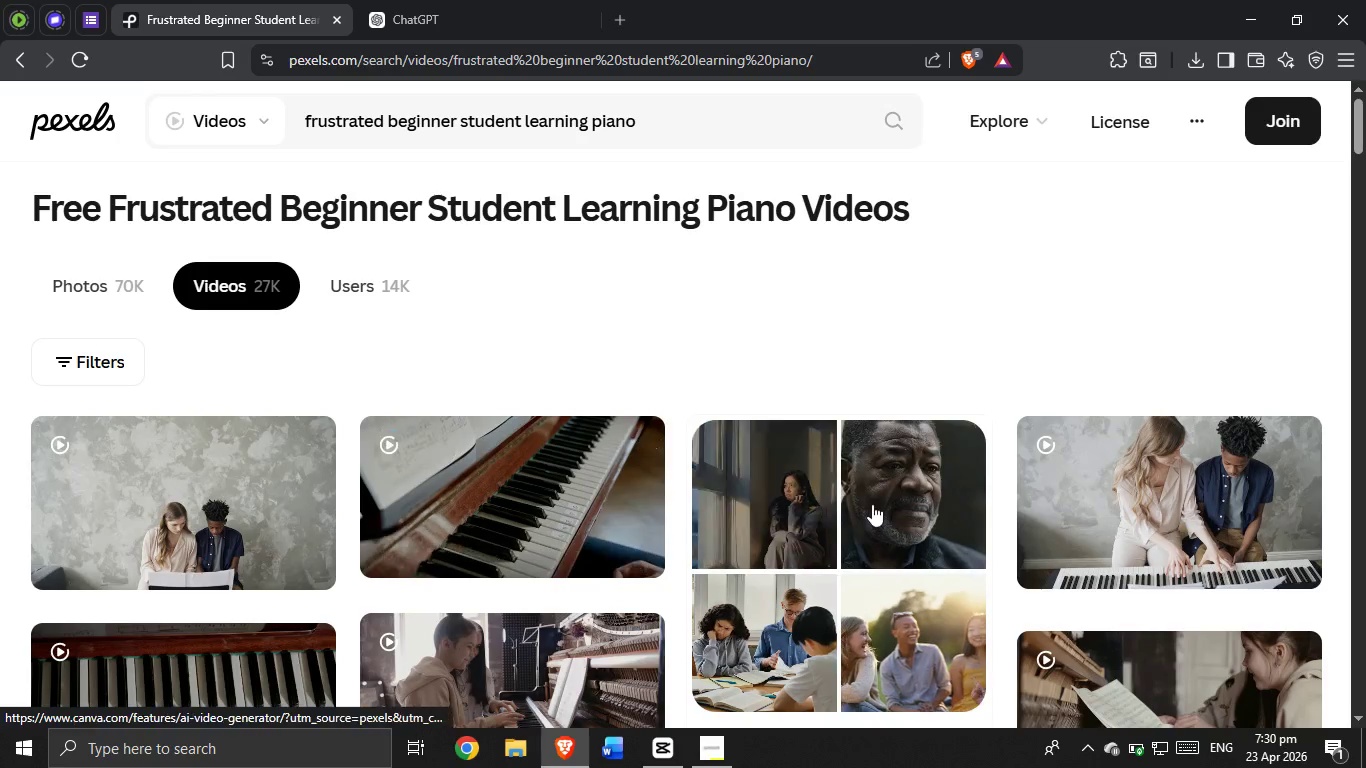 
left_click([236, 506])
 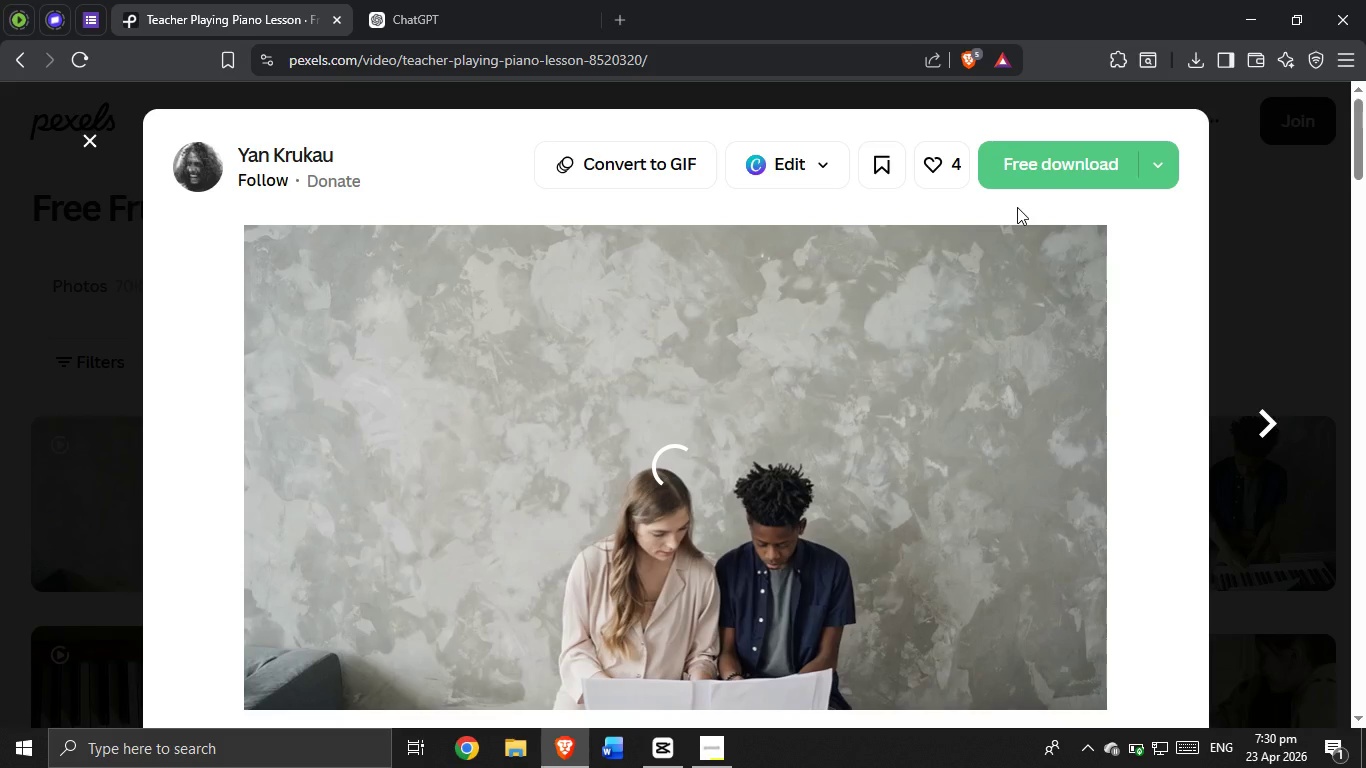 
left_click([1054, 169])
 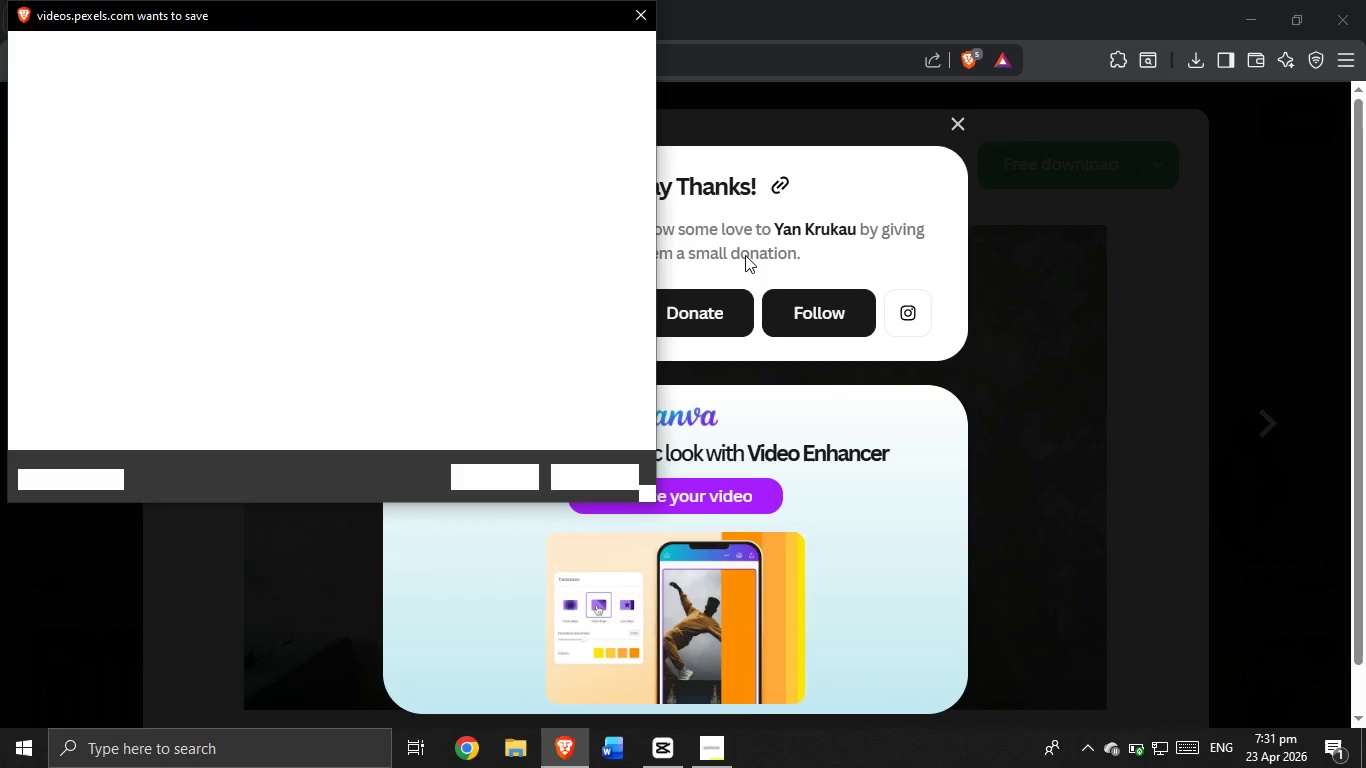 
wait(6.25)
 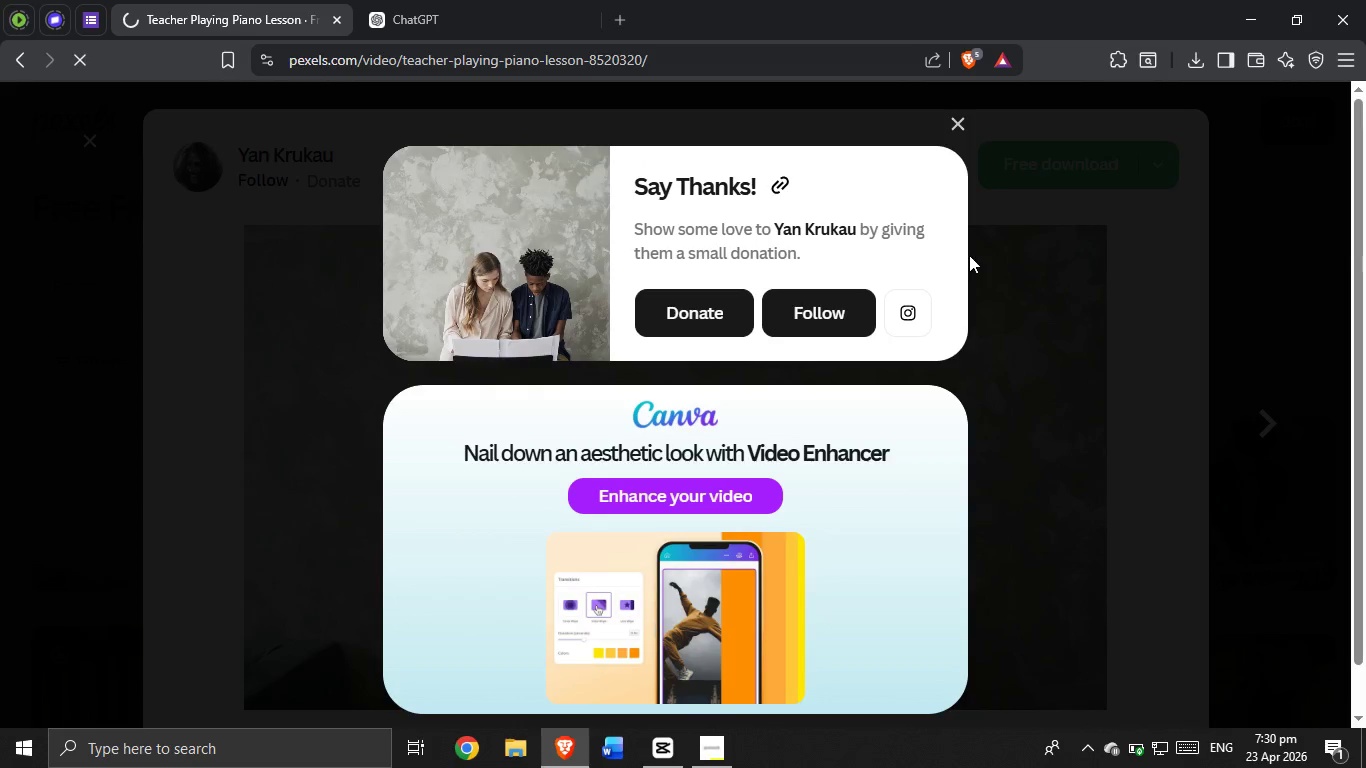 
left_click([499, 479])
 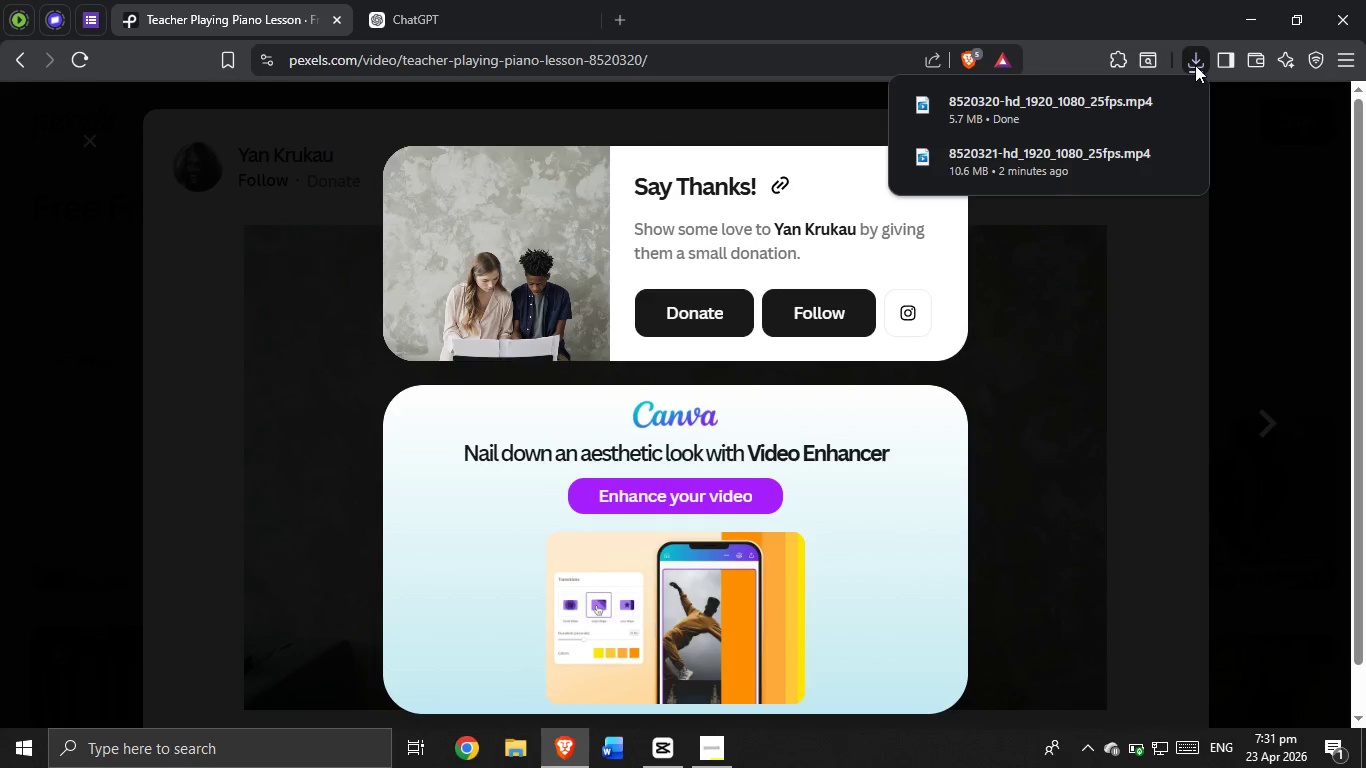 
left_click_drag(start_coordinate=[1049, 102], to_coordinate=[475, 585])
 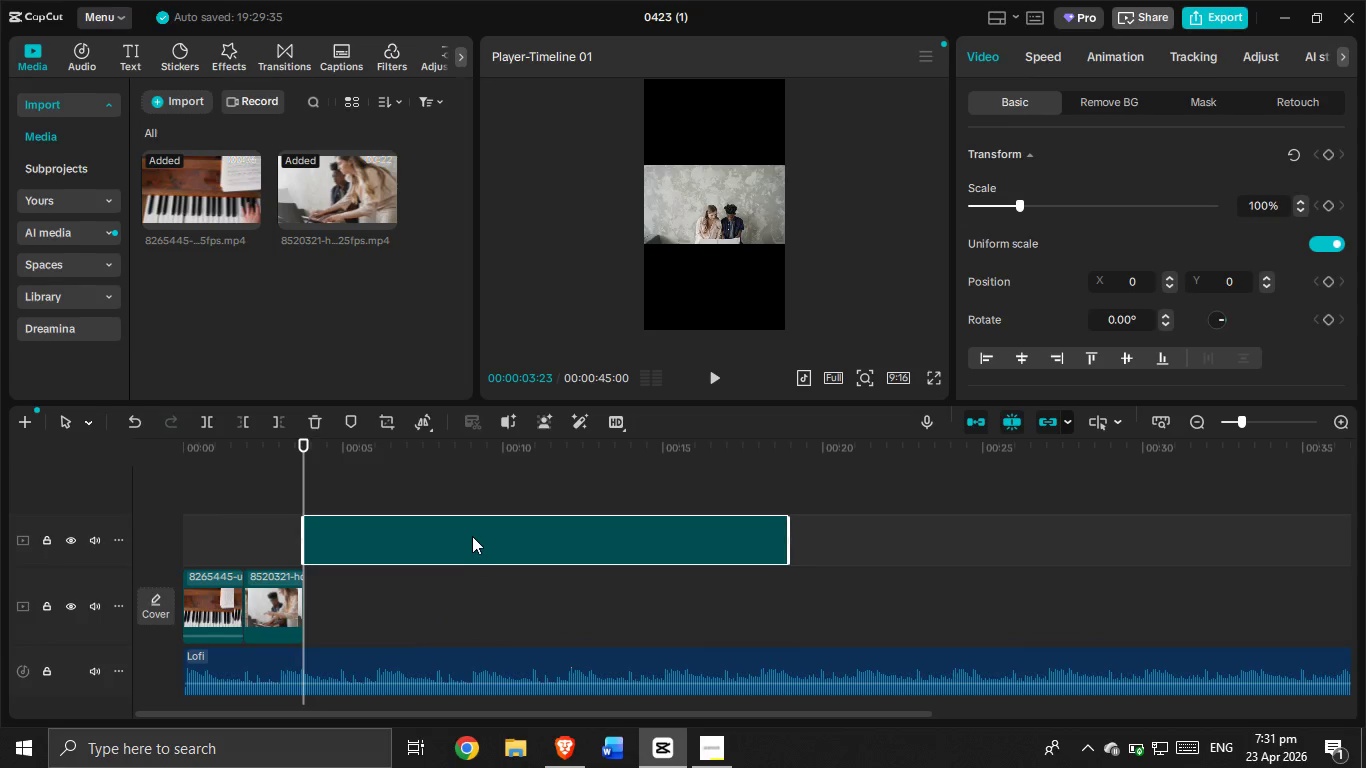 
left_click_drag(start_coordinate=[472, 536], to_coordinate=[482, 613])
 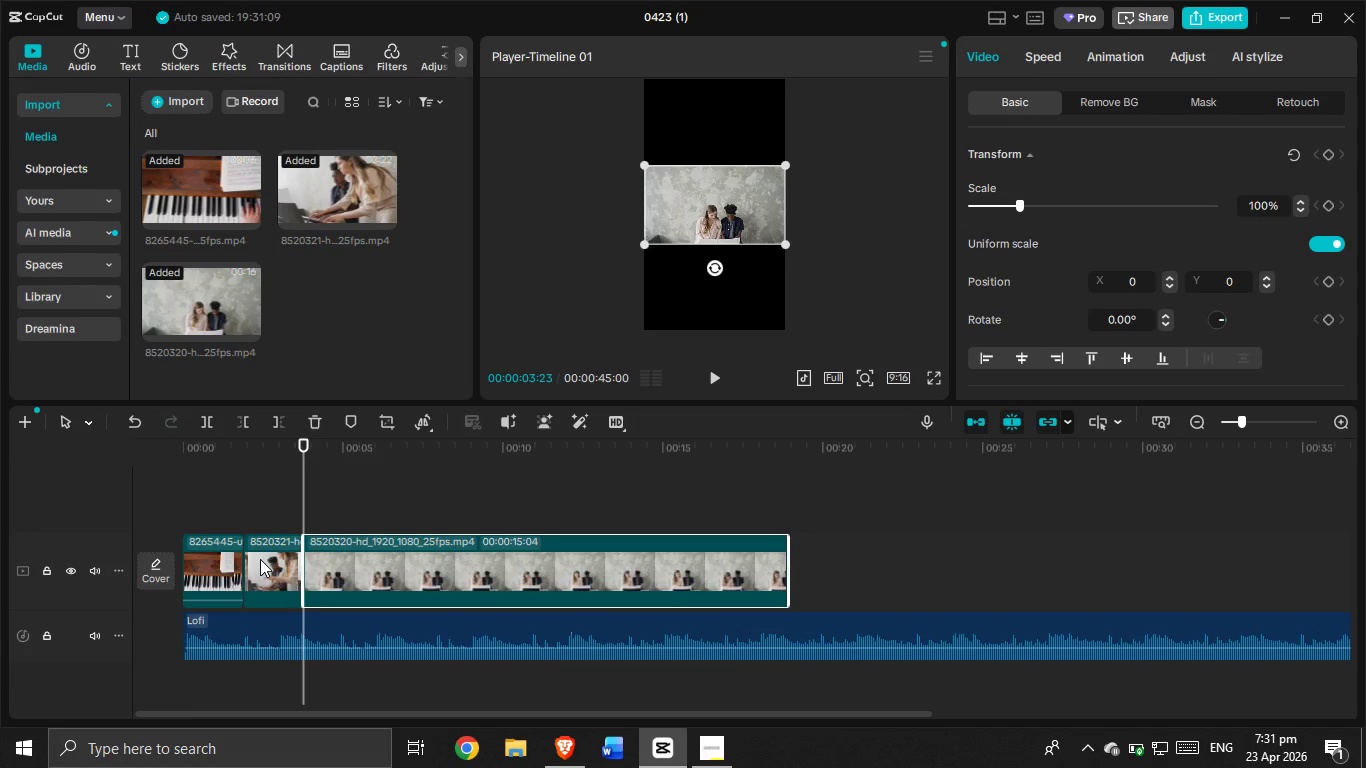 
left_click_drag(start_coordinate=[260, 559], to_coordinate=[834, 590])
 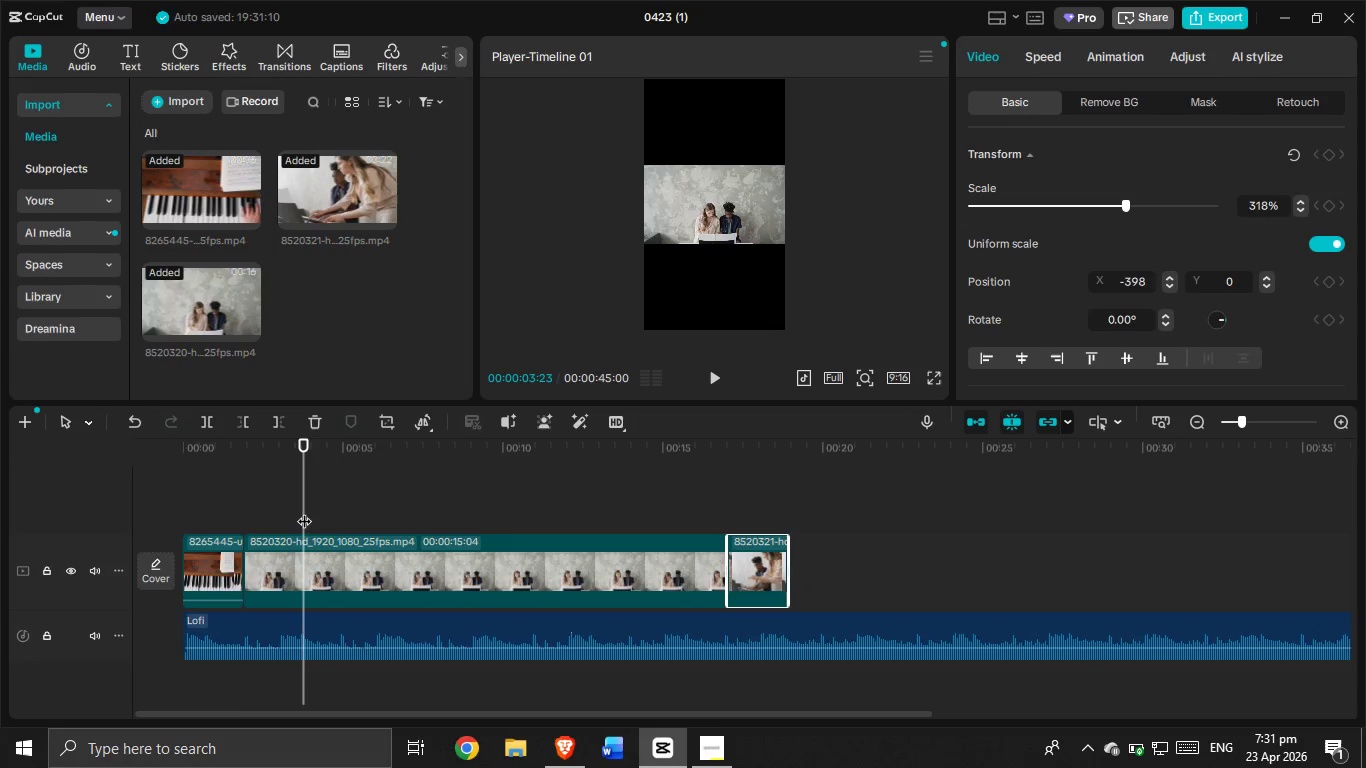 
left_click_drag(start_coordinate=[301, 510], to_coordinate=[251, 530])
 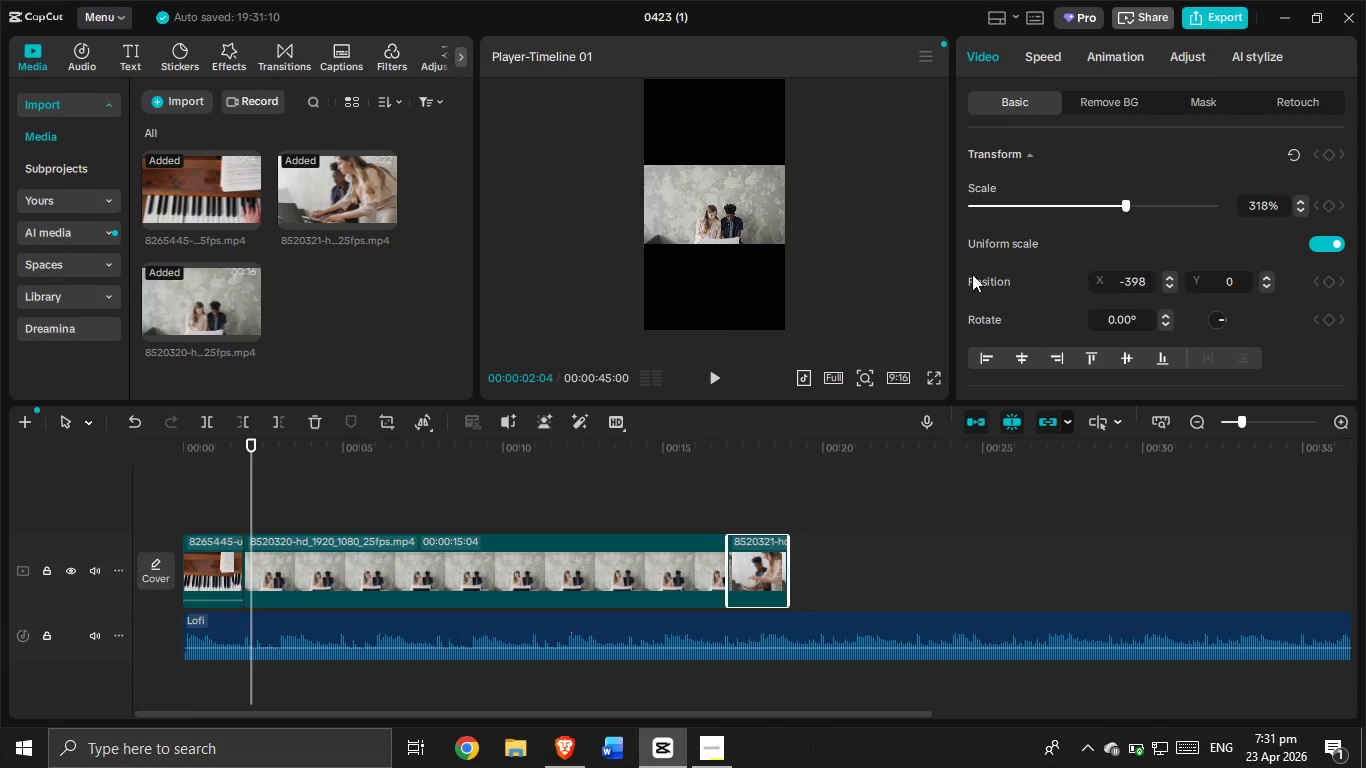 
left_click([753, 202])
 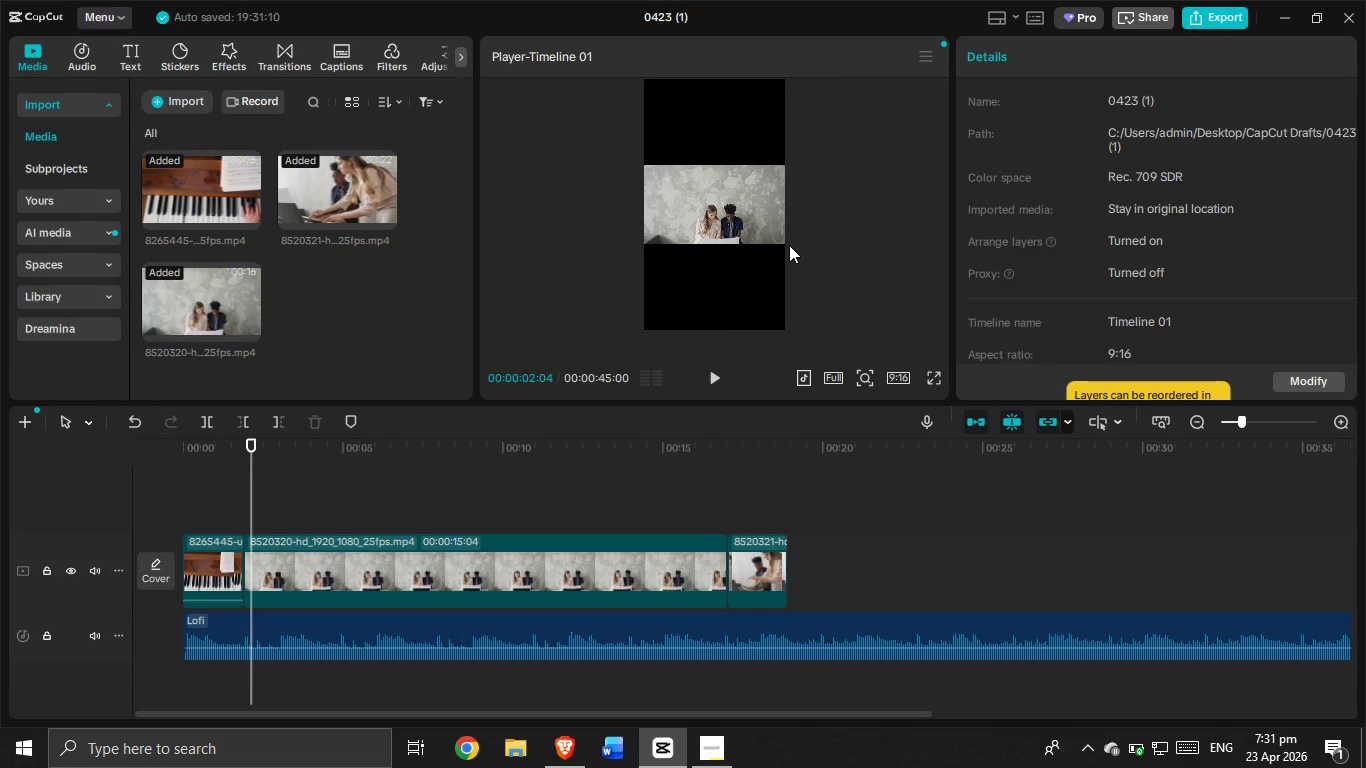 
left_click([751, 216])
 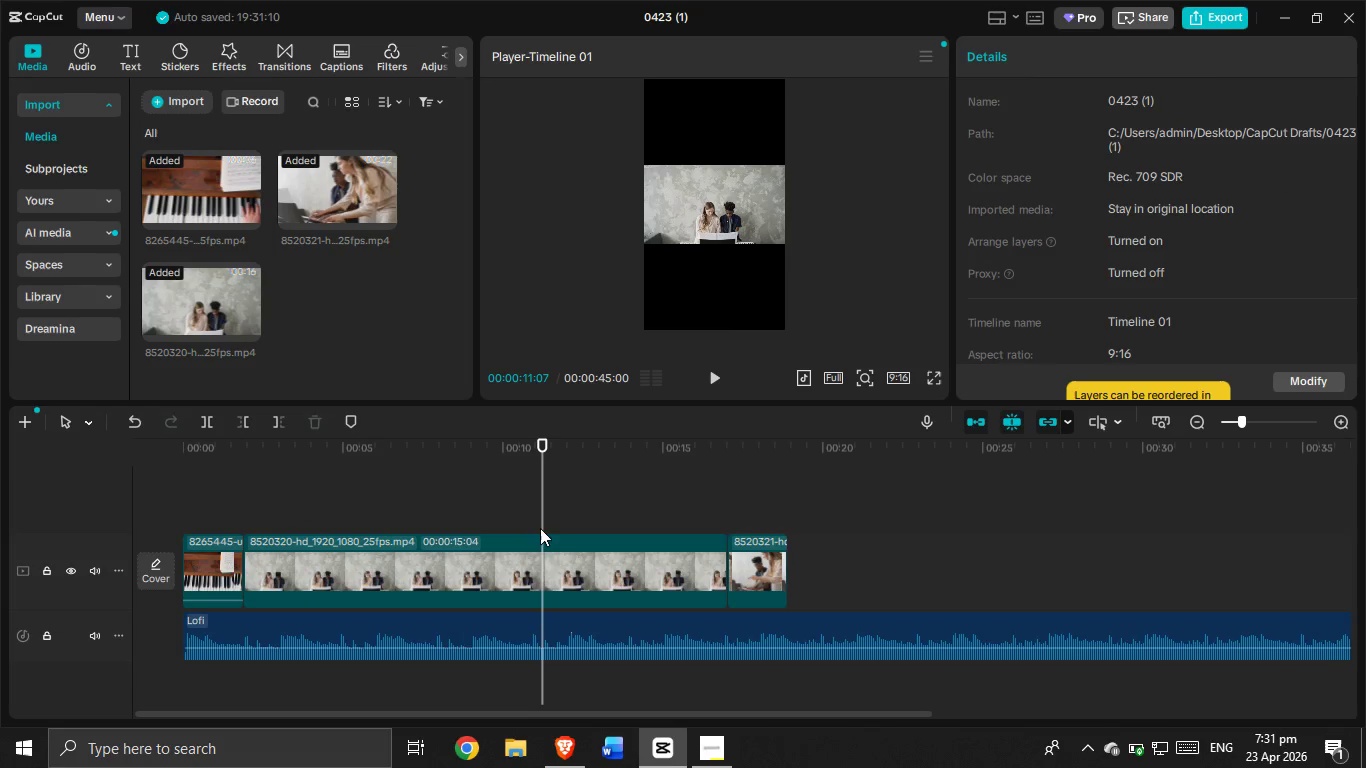 
double_click([535, 558])
 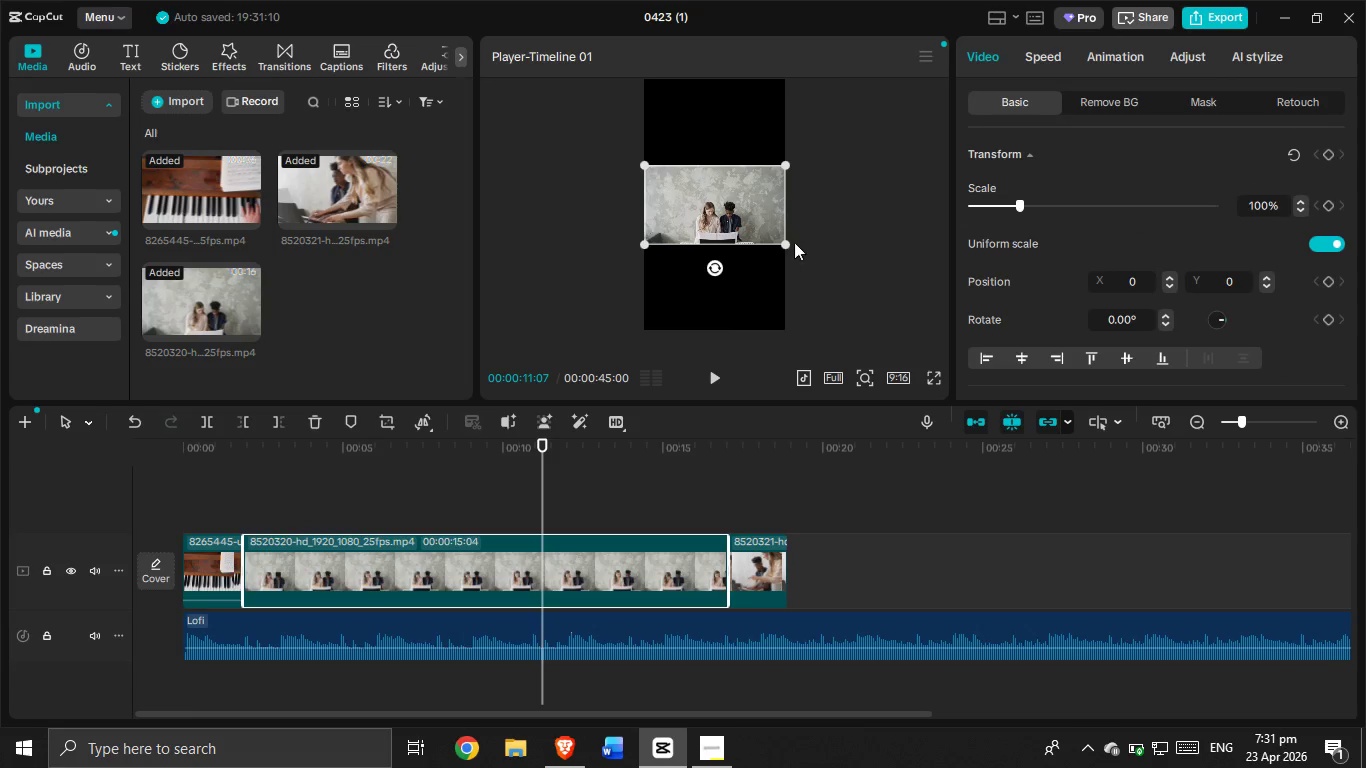 
left_click_drag(start_coordinate=[792, 239], to_coordinate=[1052, 372])
 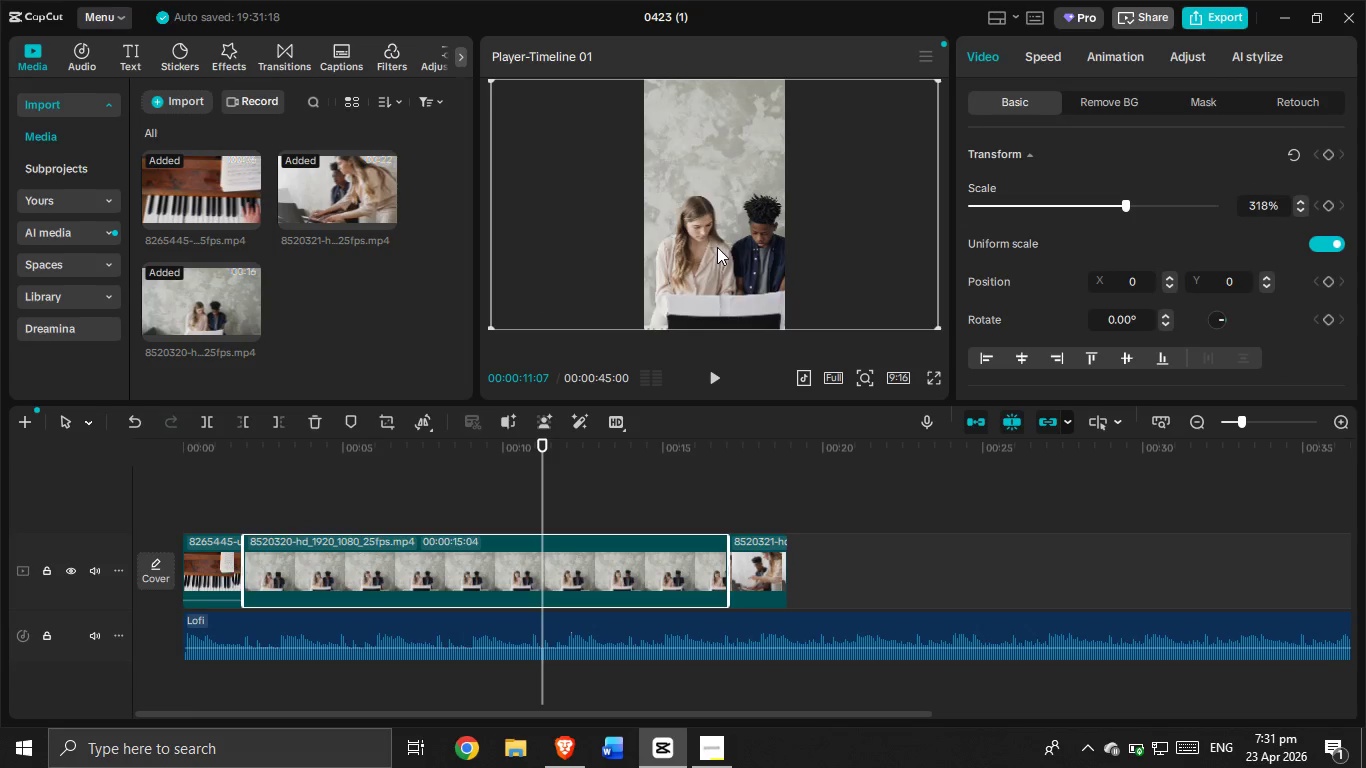 
left_click_drag(start_coordinate=[717, 247], to_coordinate=[711, 249])
 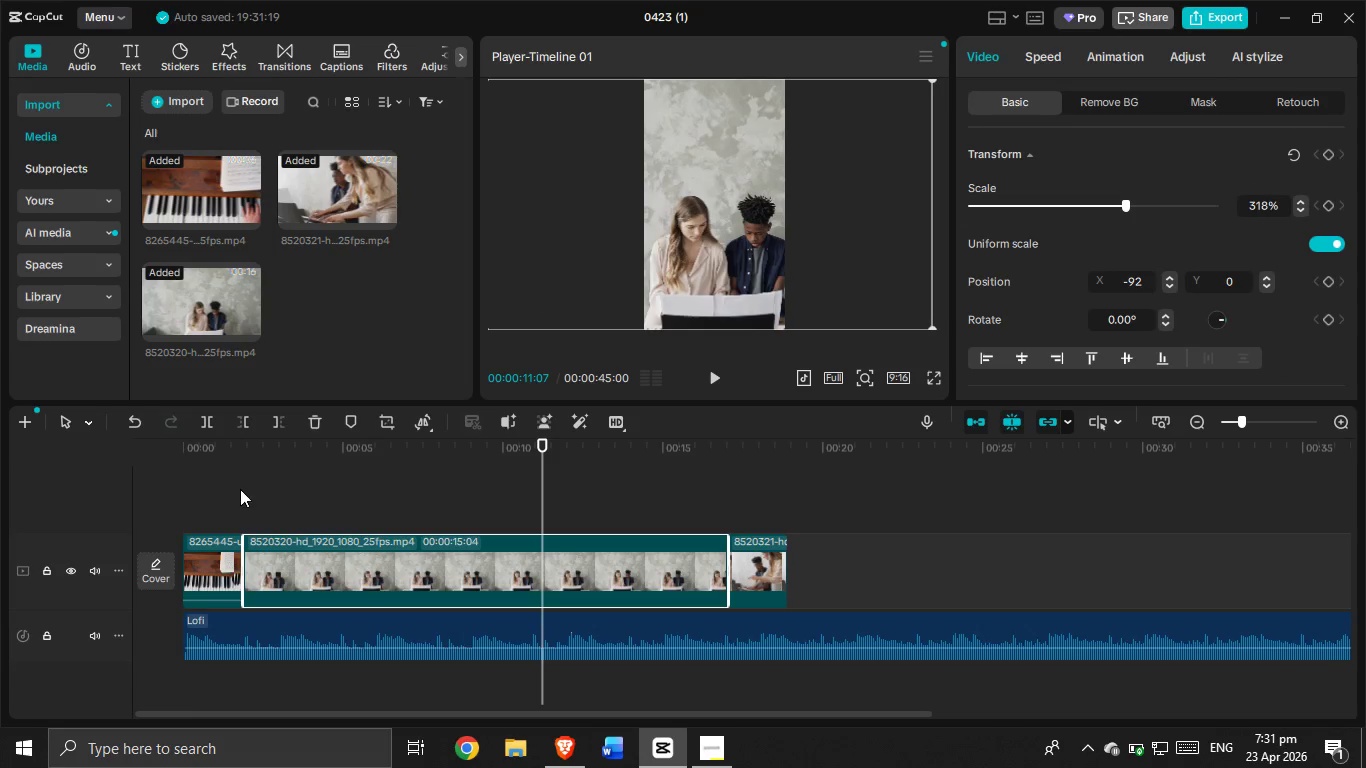 
left_click([240, 489])
 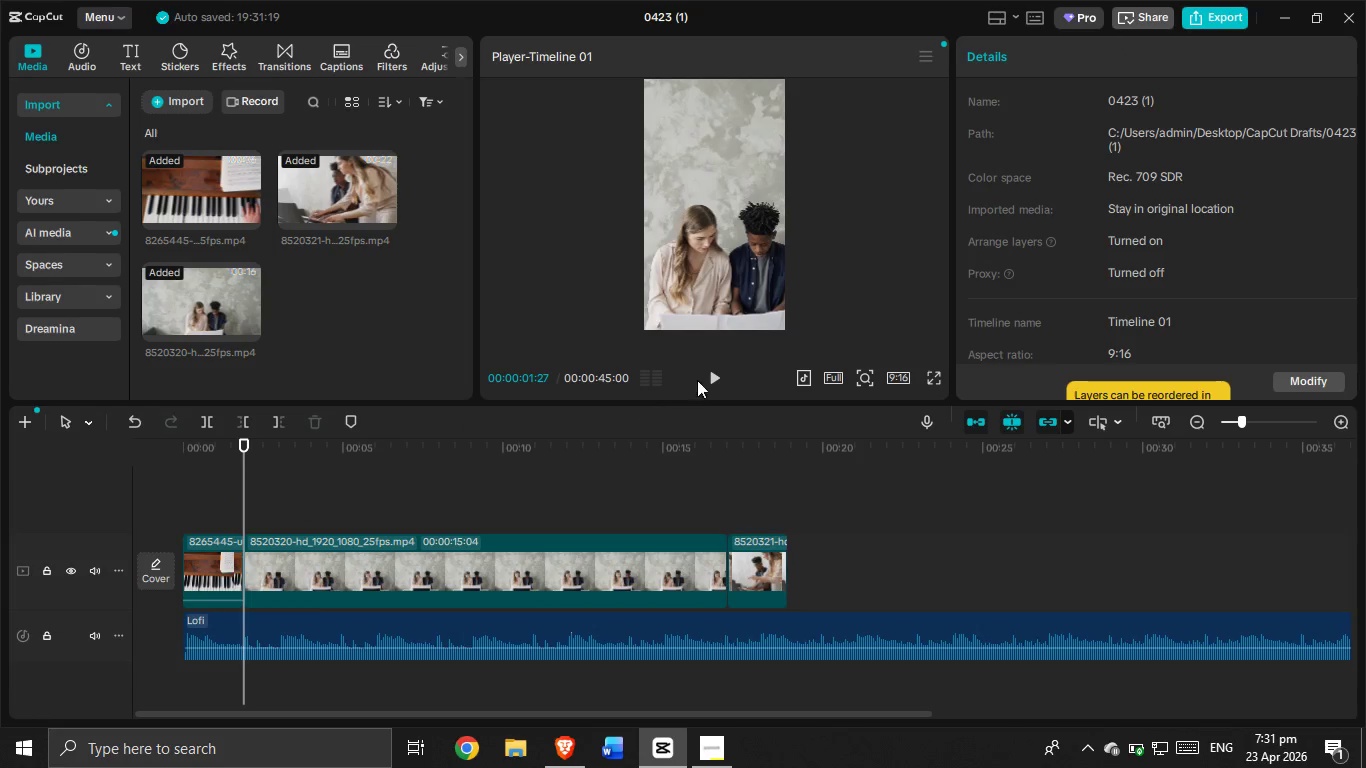 
left_click([721, 374])
 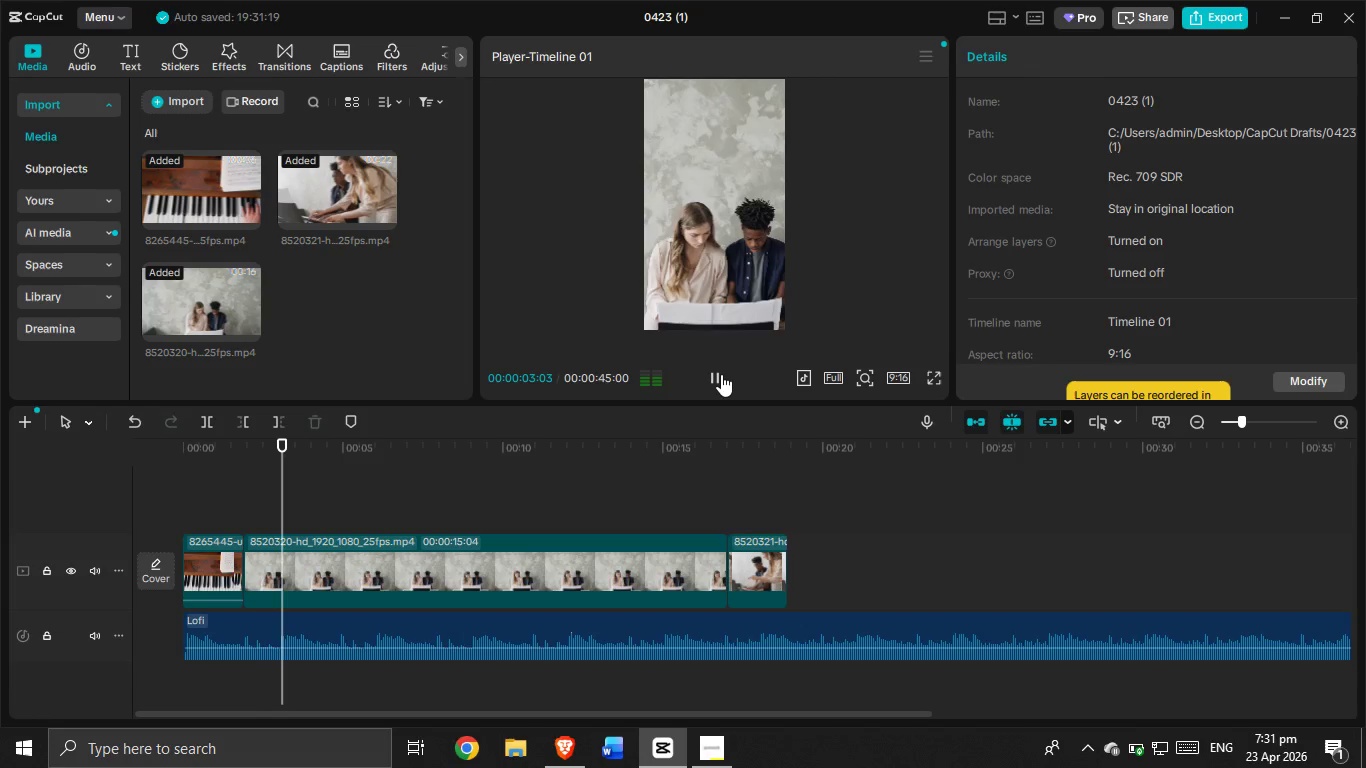 
left_click([721, 374])
 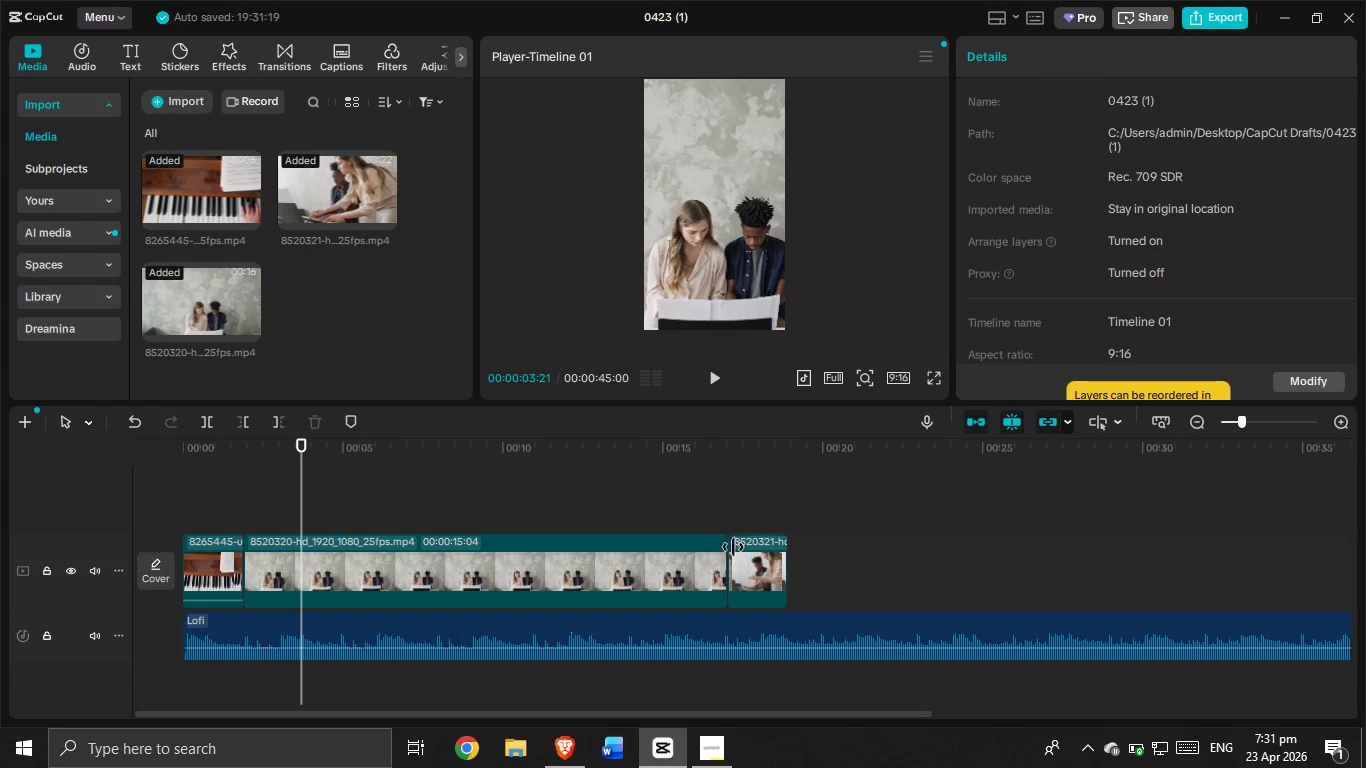 
left_click([723, 551])
 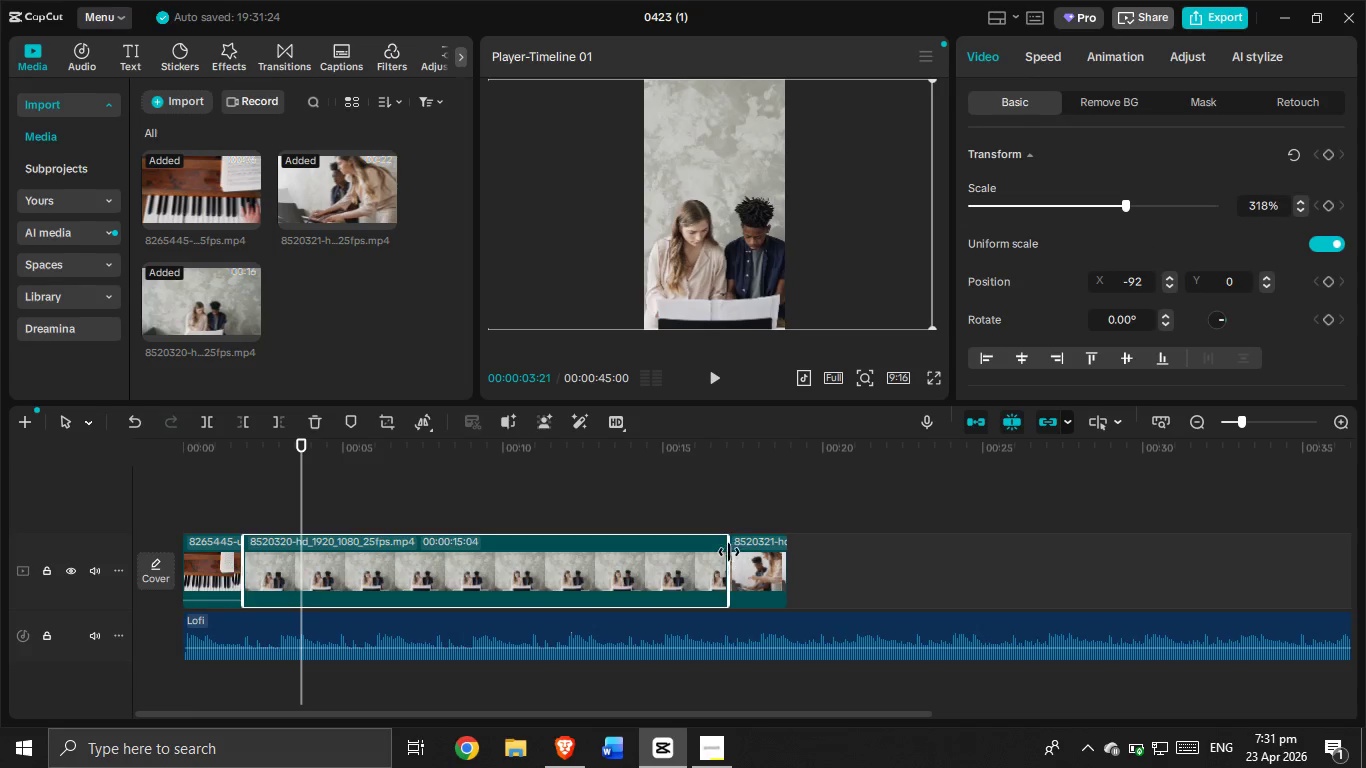 
left_click_drag(start_coordinate=[727, 552], to_coordinate=[296, 594])
 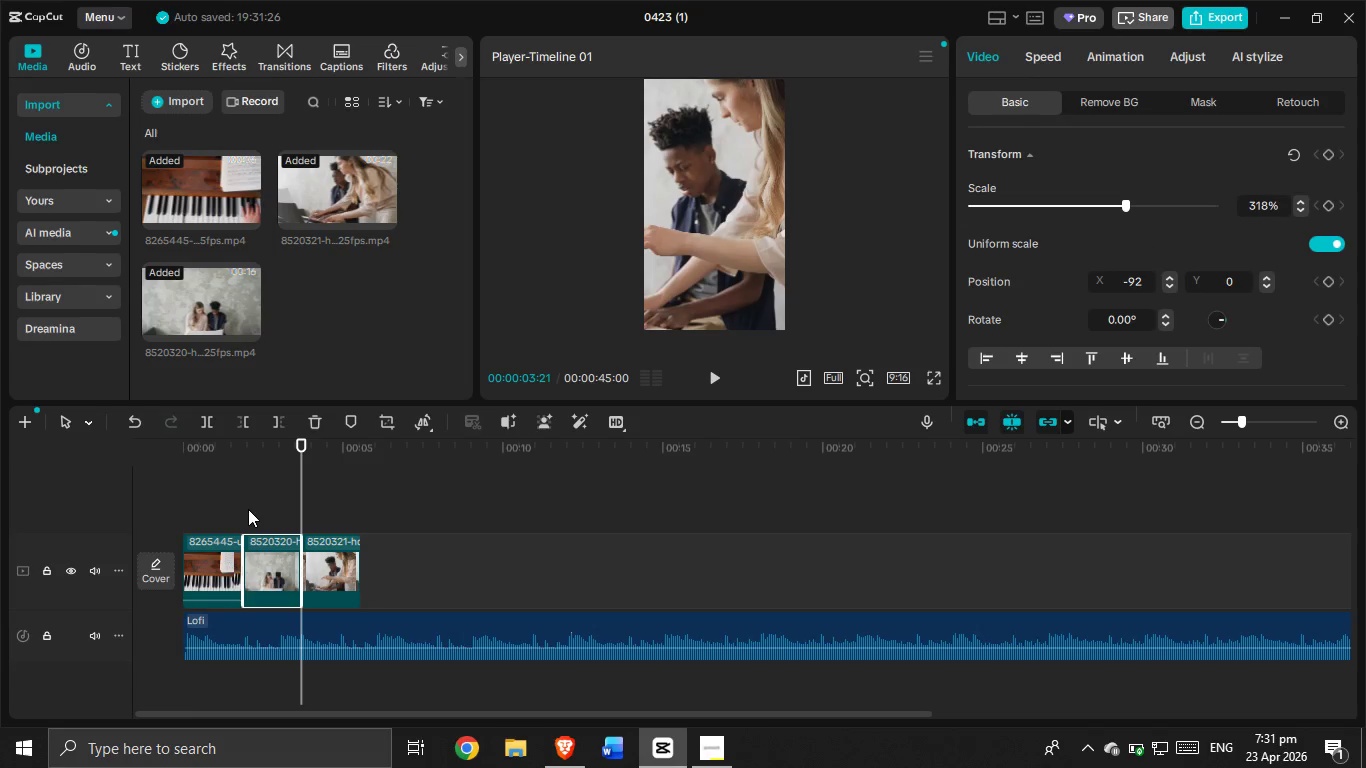 
left_click([248, 504])
 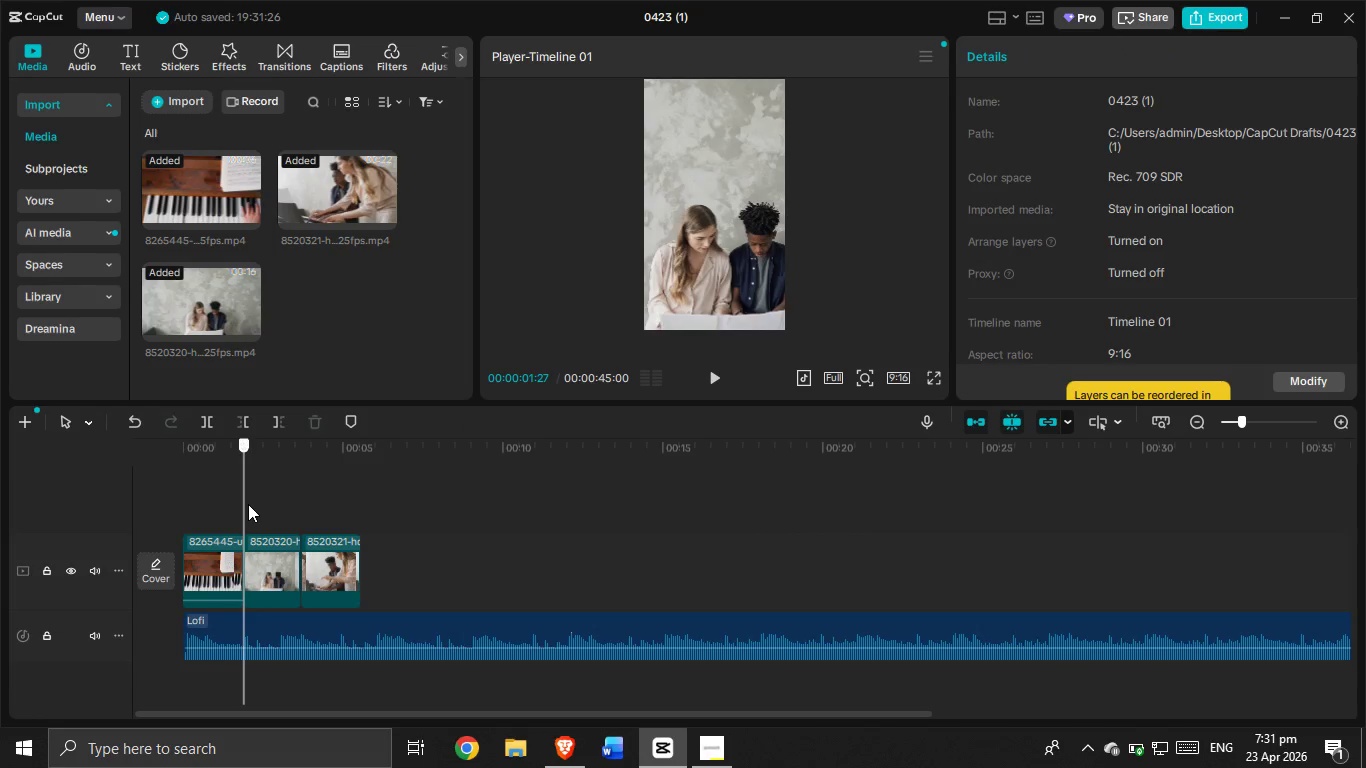 
left_click_drag(start_coordinate=[248, 504], to_coordinate=[130, 503])
 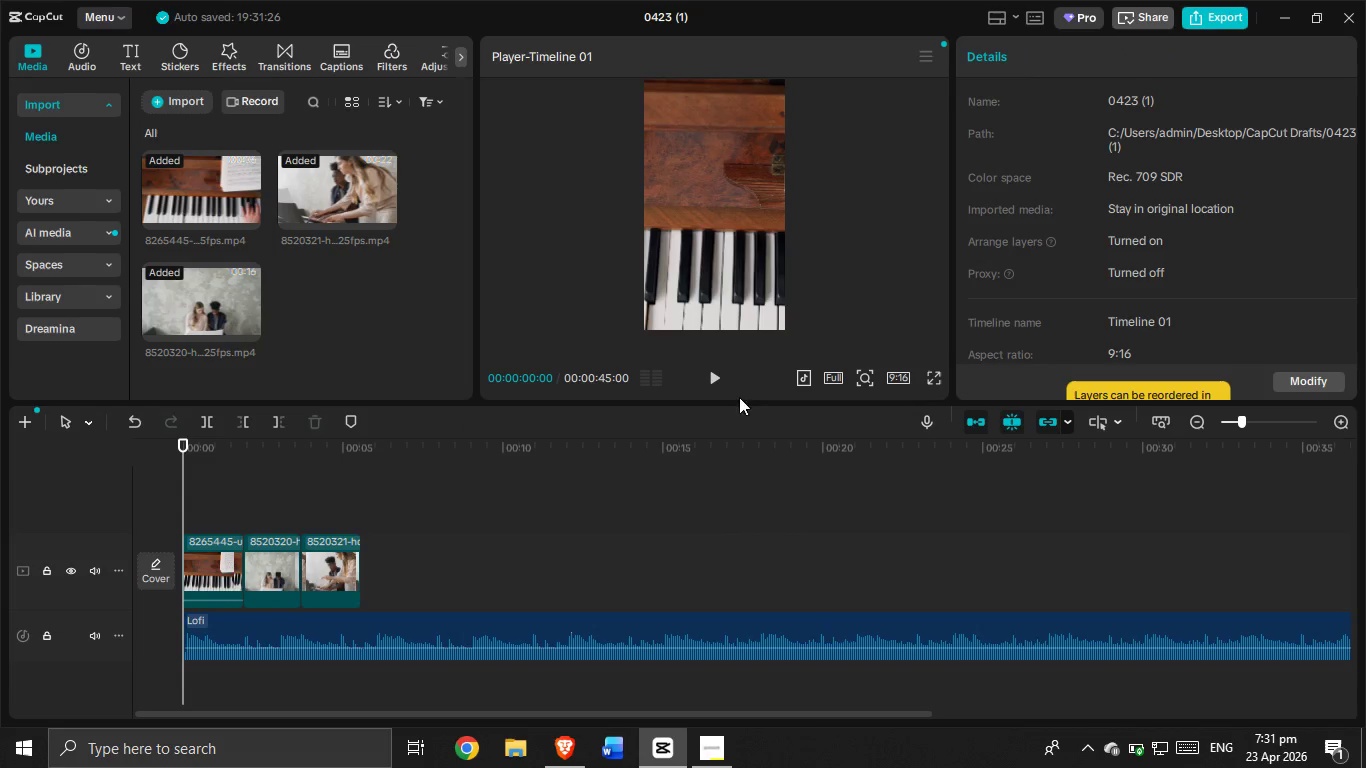 
left_click([725, 379])
 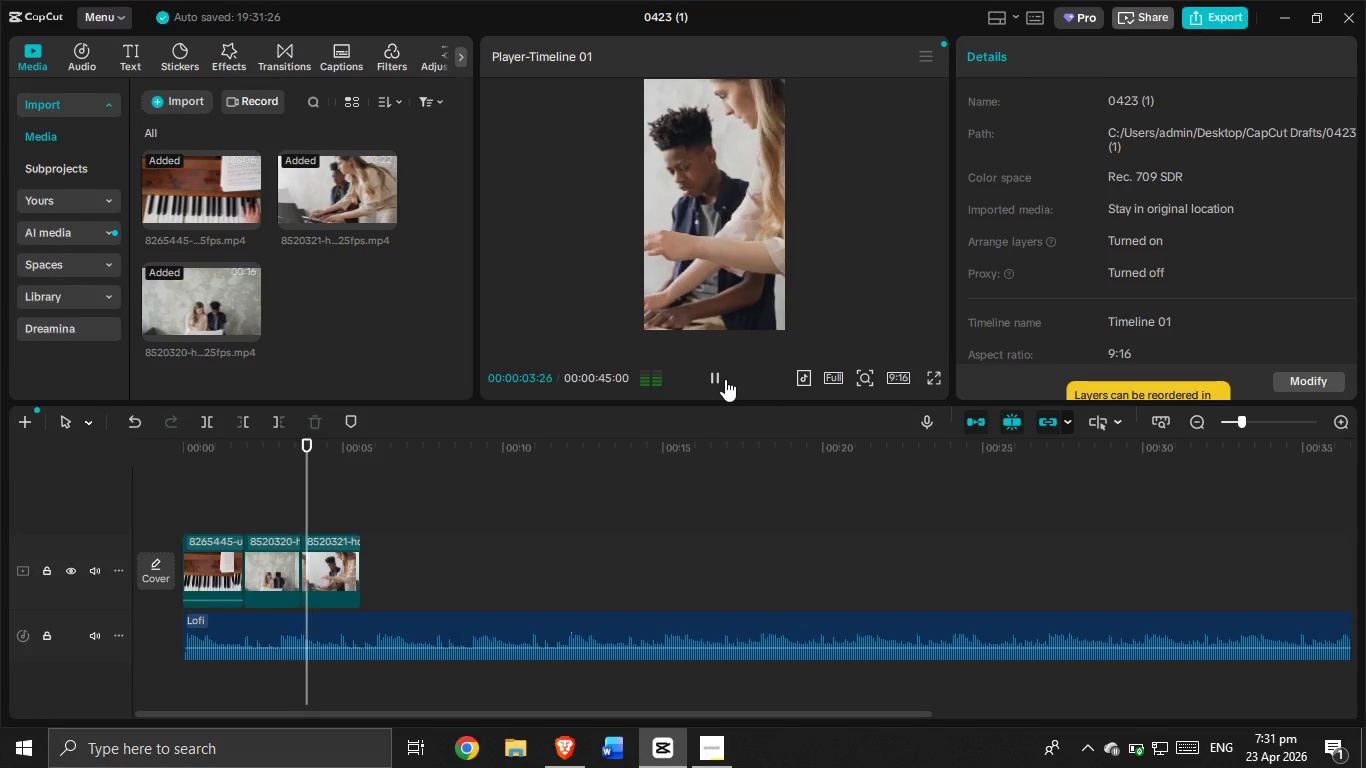 
wait(5.44)
 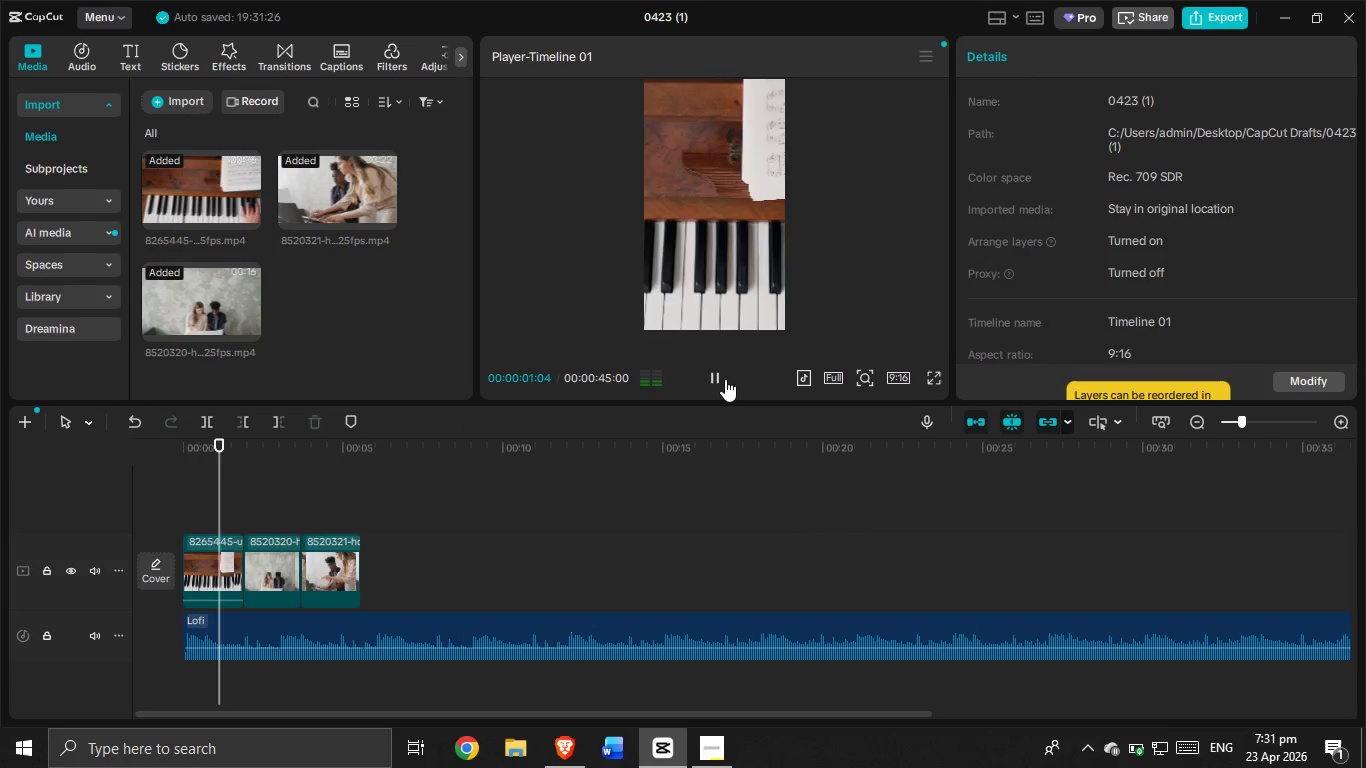 
left_click([725, 379])
 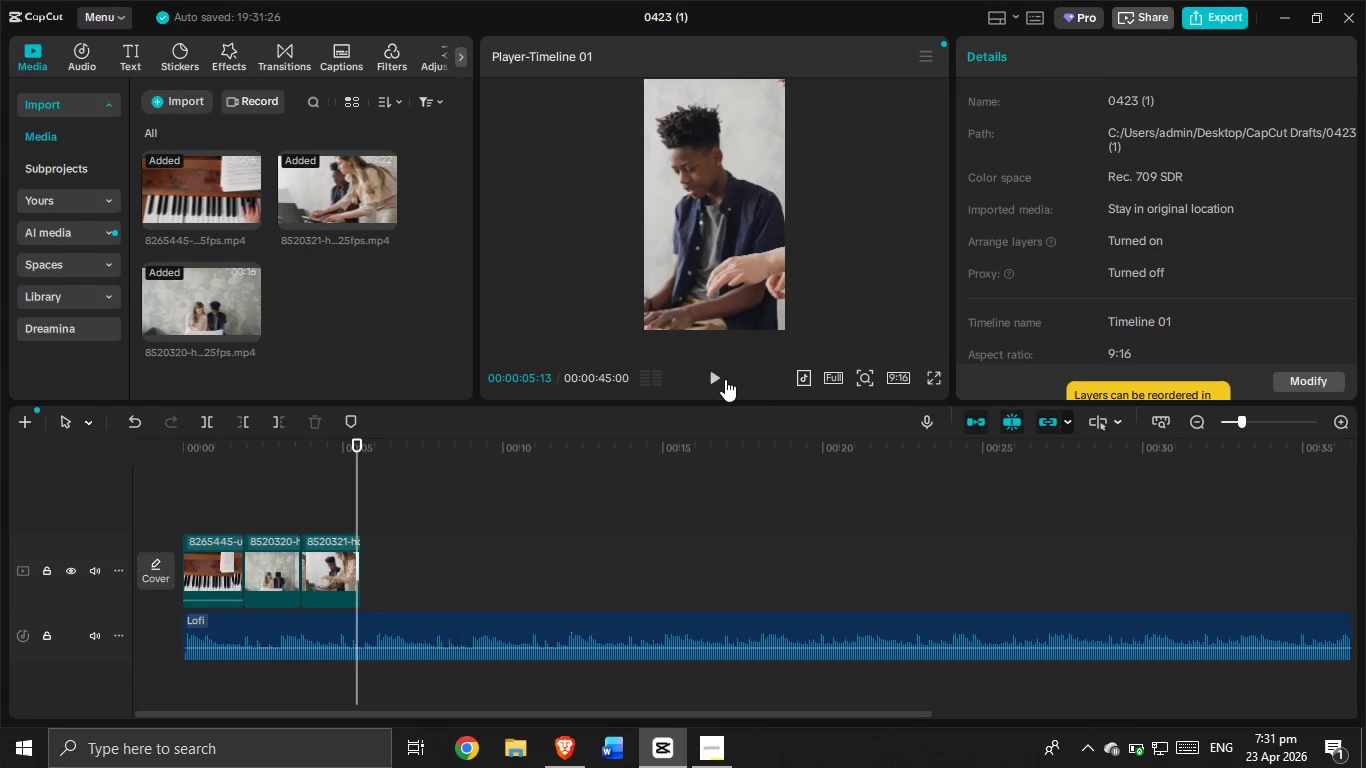 
double_click([725, 379])
 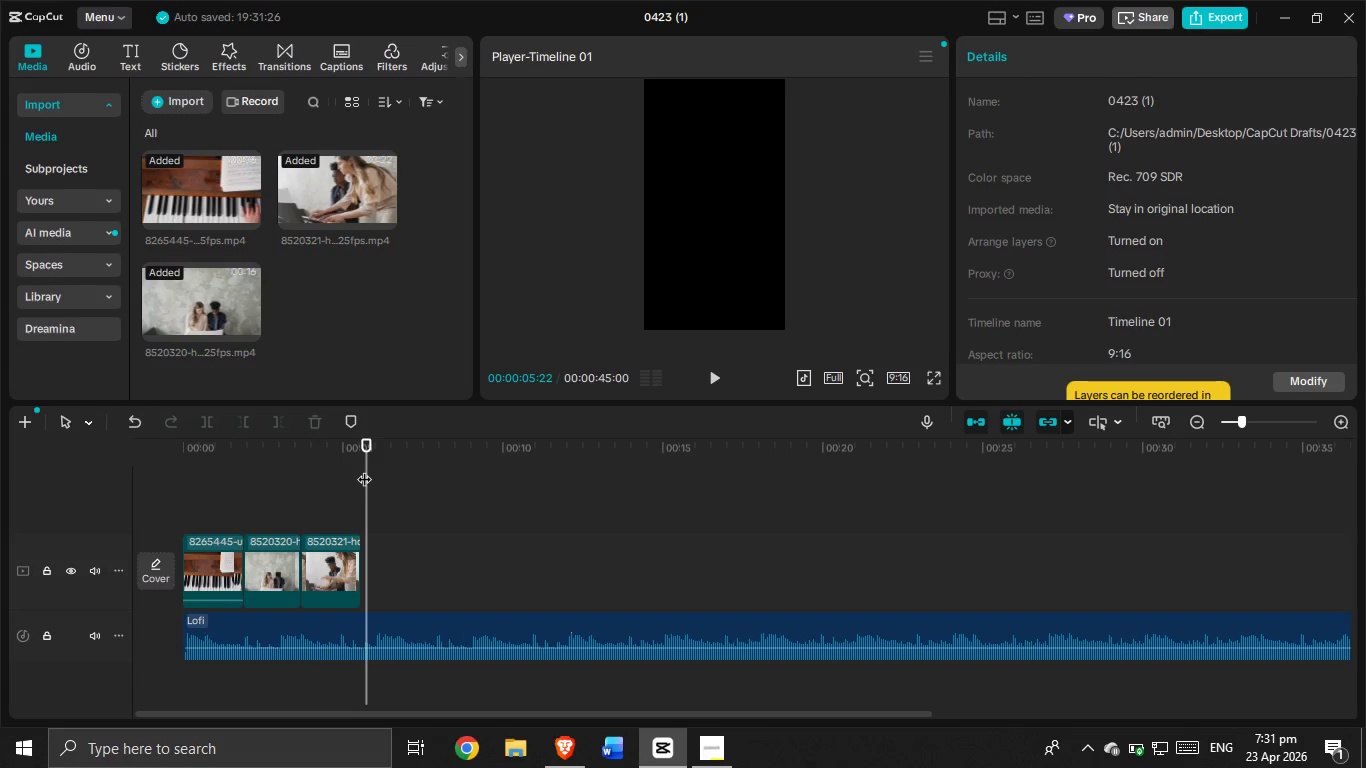 
left_click_drag(start_coordinate=[367, 470], to_coordinate=[359, 471])
 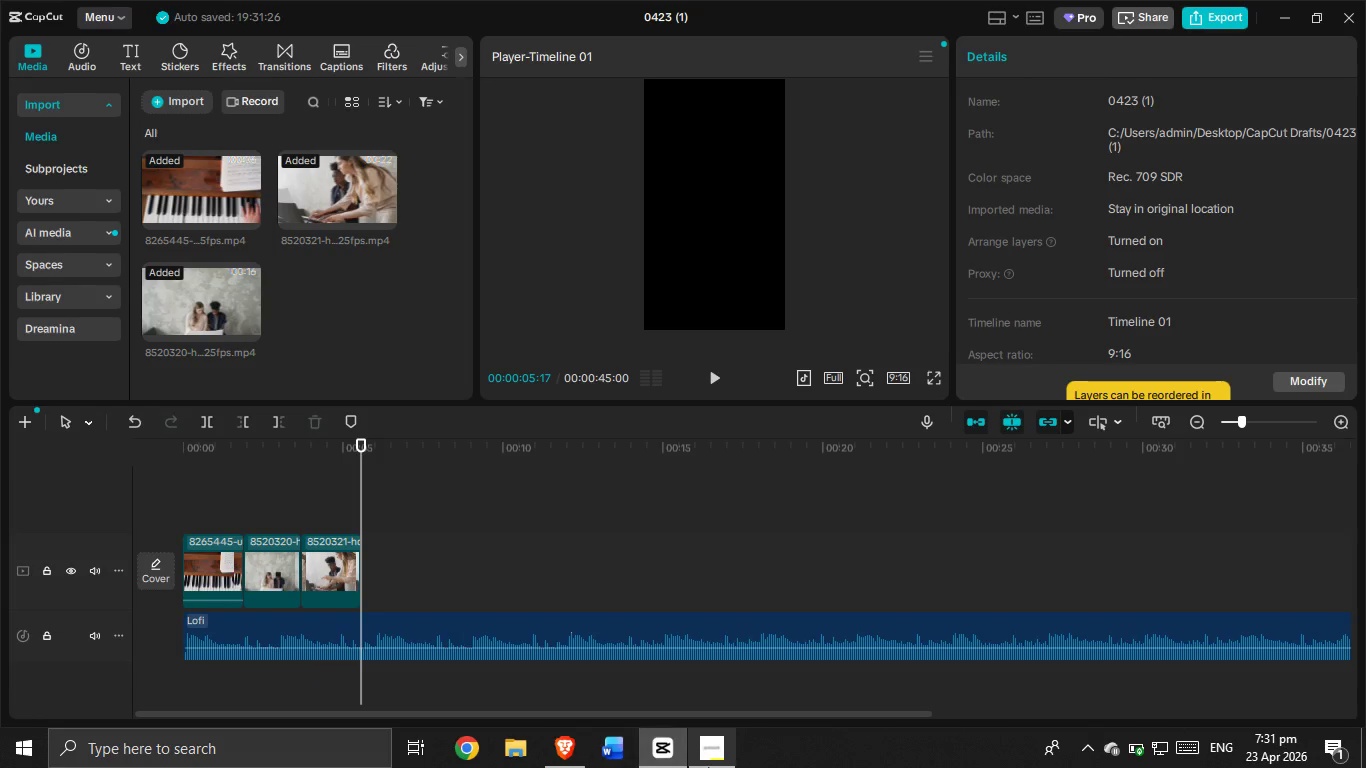 
left_click([710, 767])